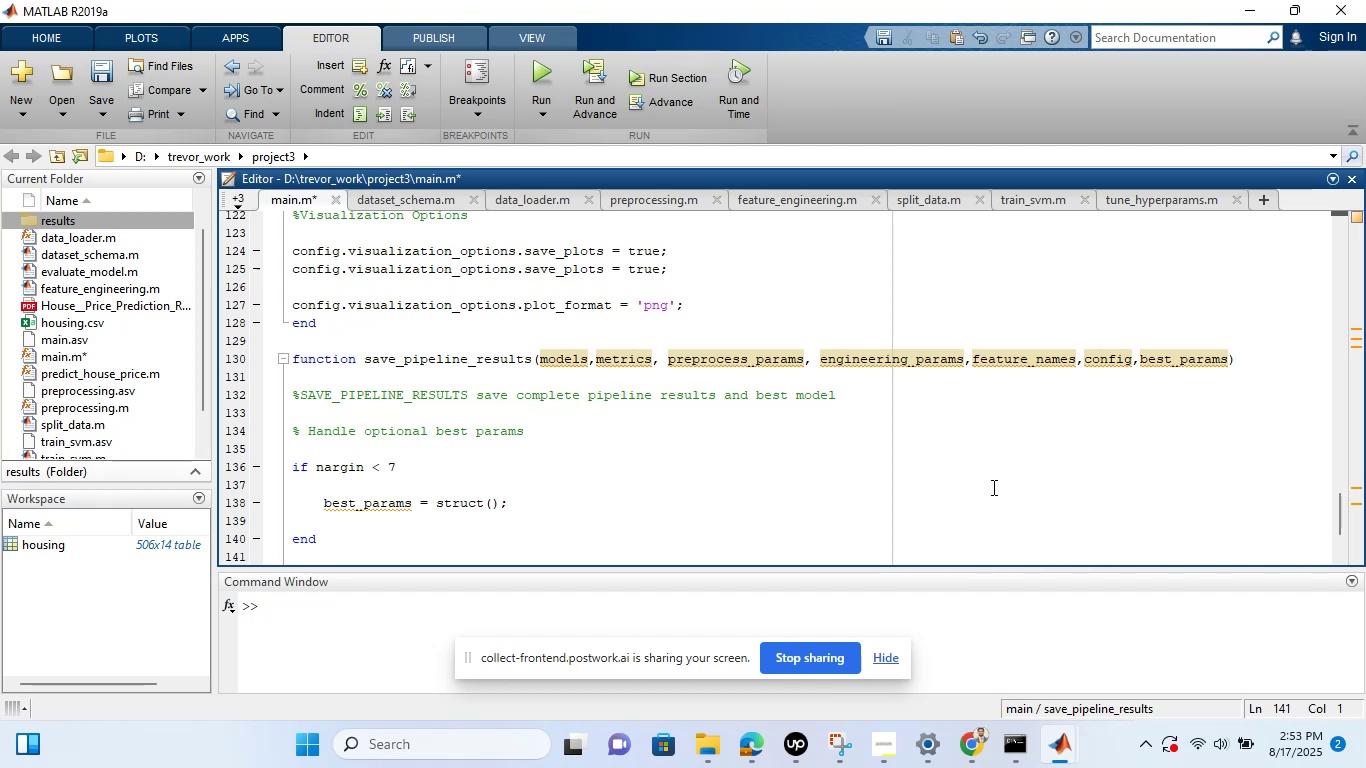 
type(% create Results Directory if does not ei)
key(Backspace)
type(xist)
 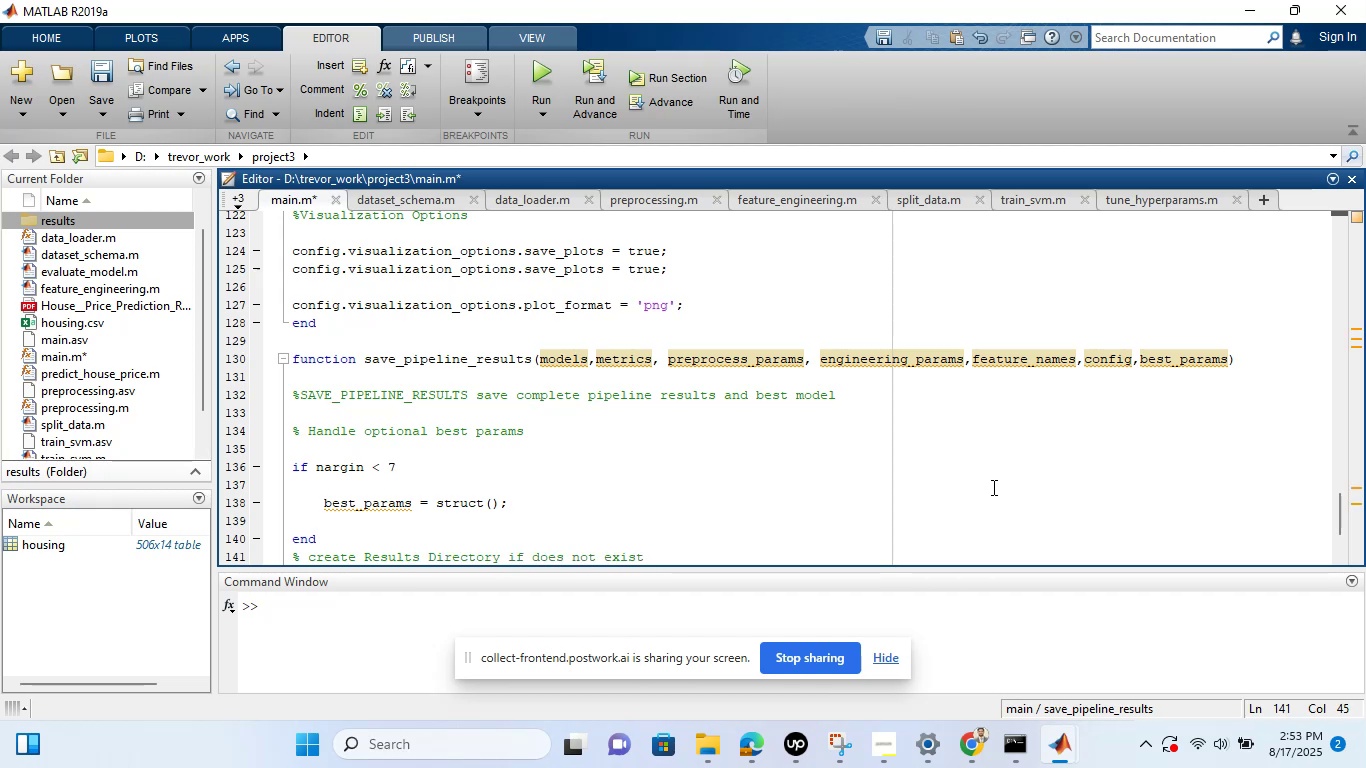 
key(Enter)
 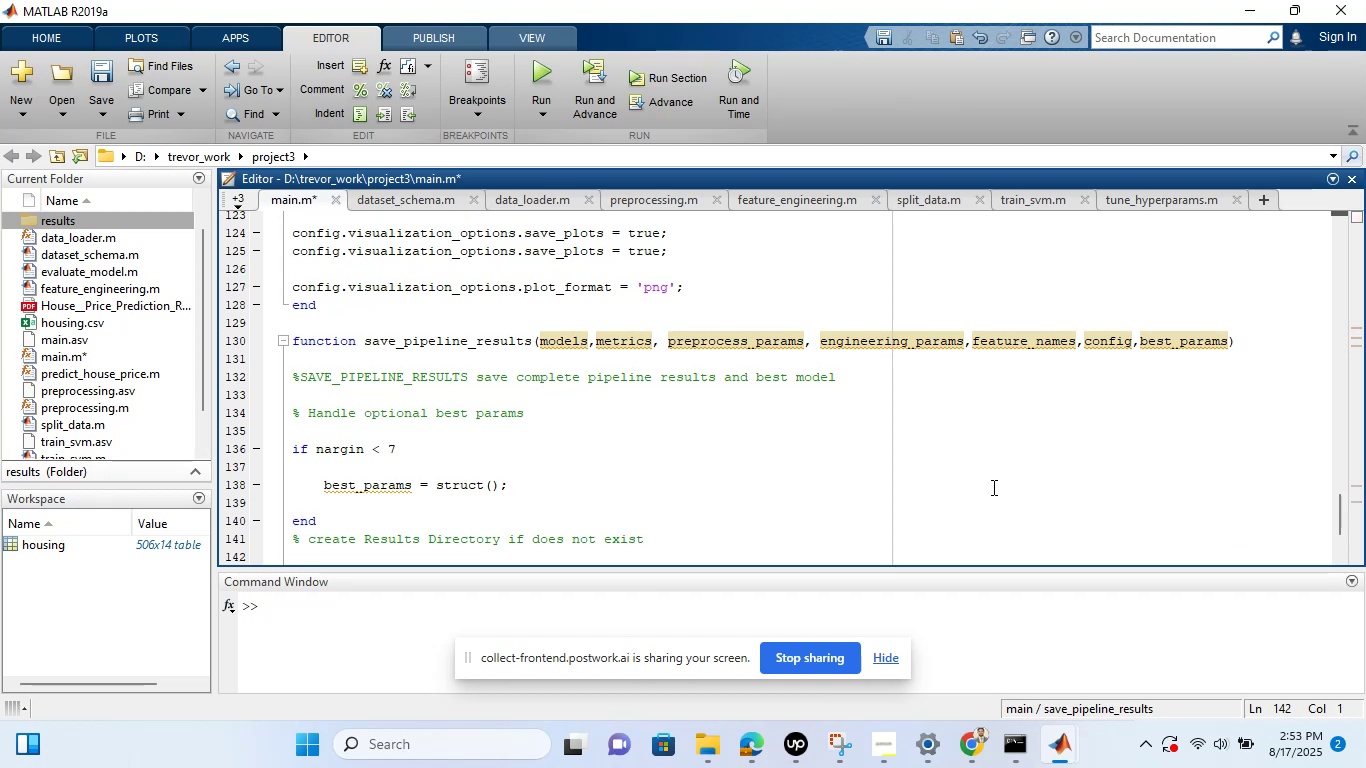 
type(if ~)
 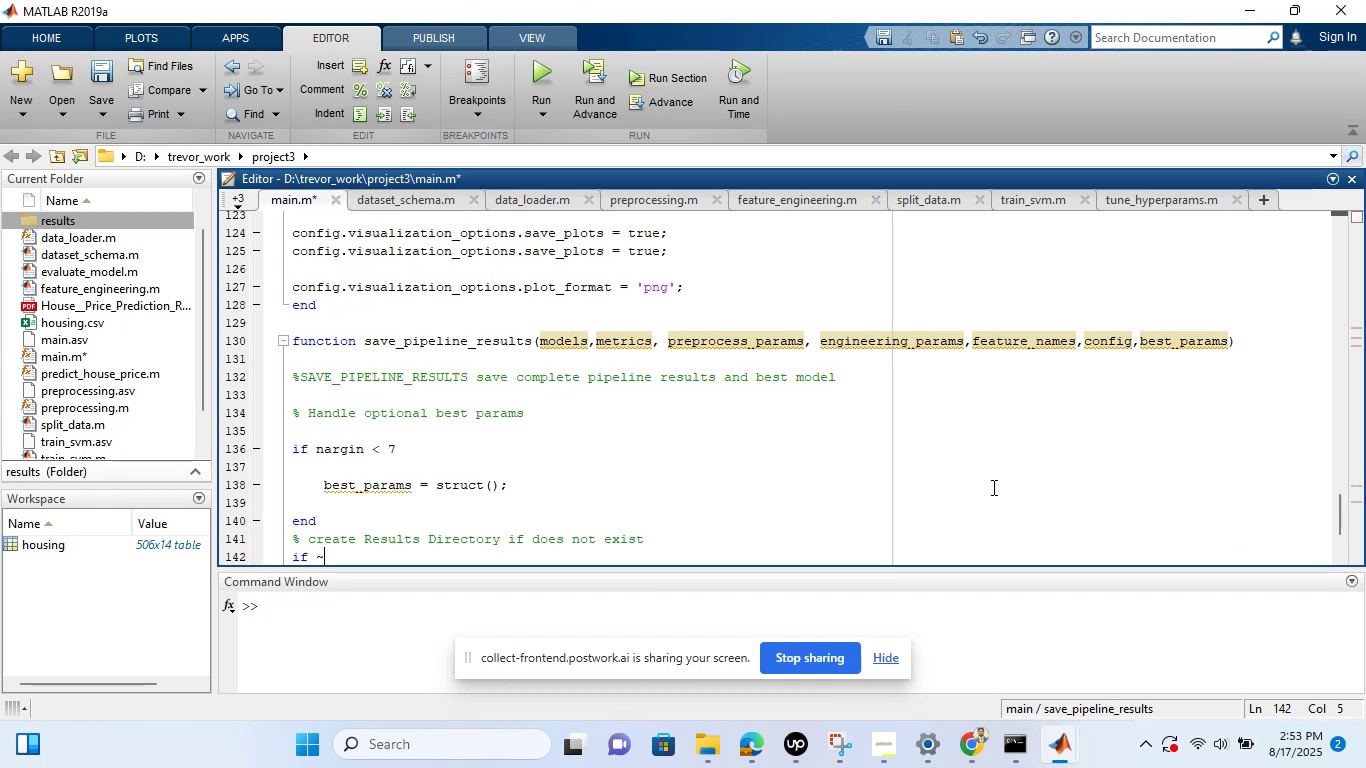 
wait(6.72)
 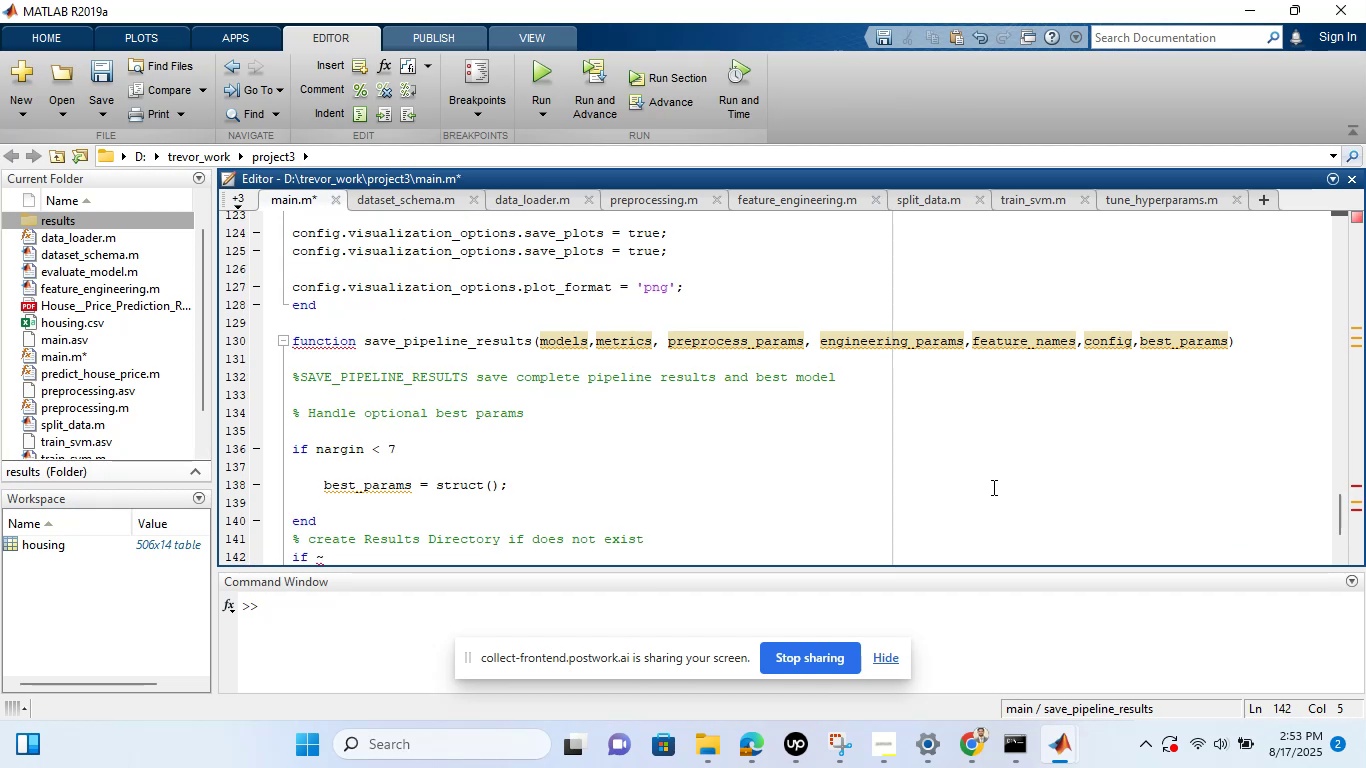 
type(exist)
 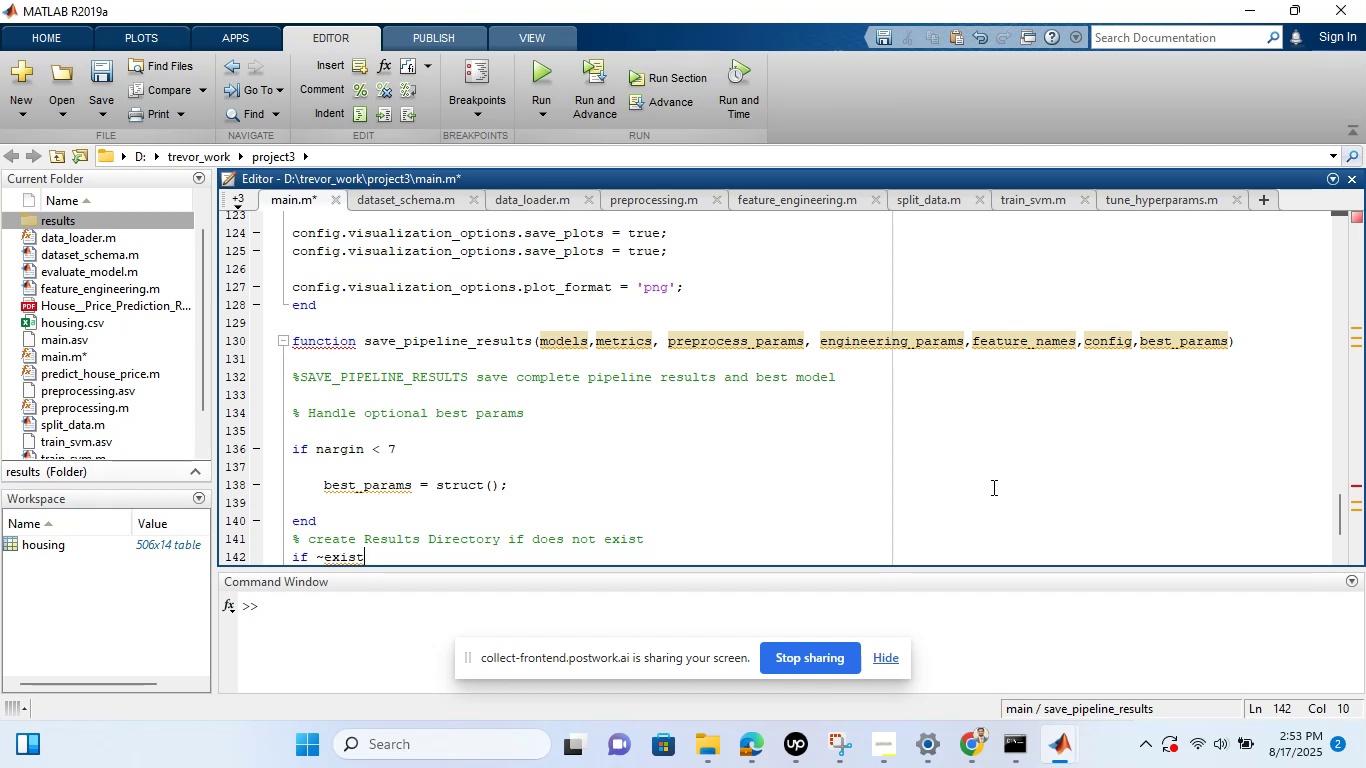 
type((cin)
key(Backspace)
key(Backspace)
type(onfig.results_dir)
 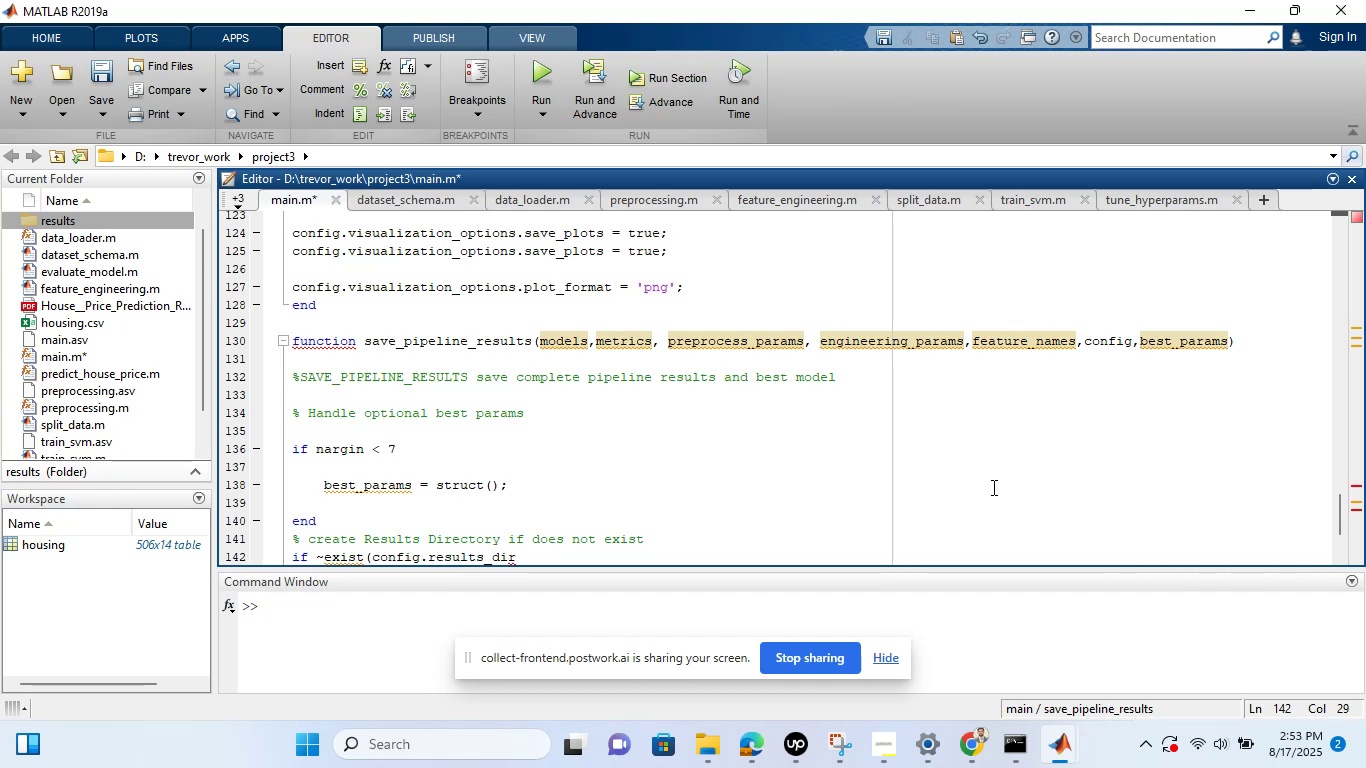 
key(Comma)
 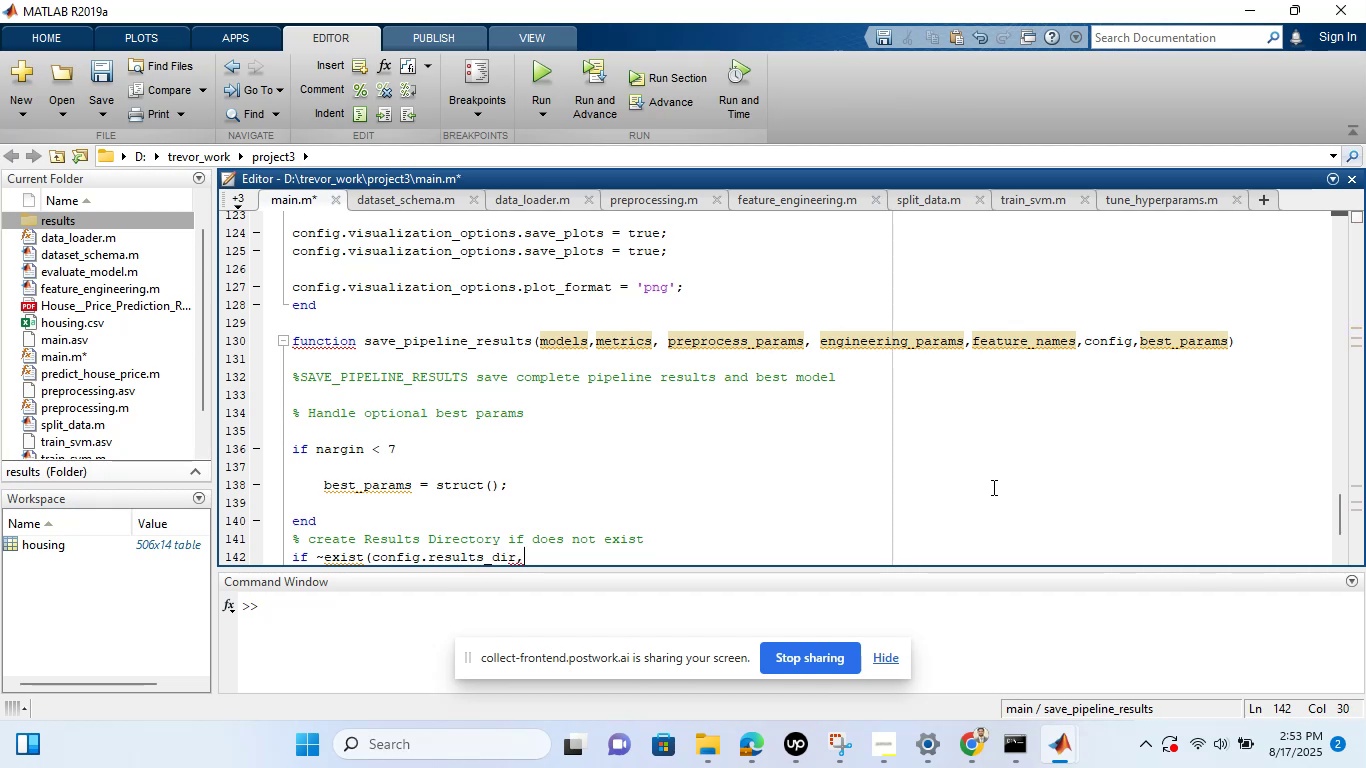 
key(Quote)
 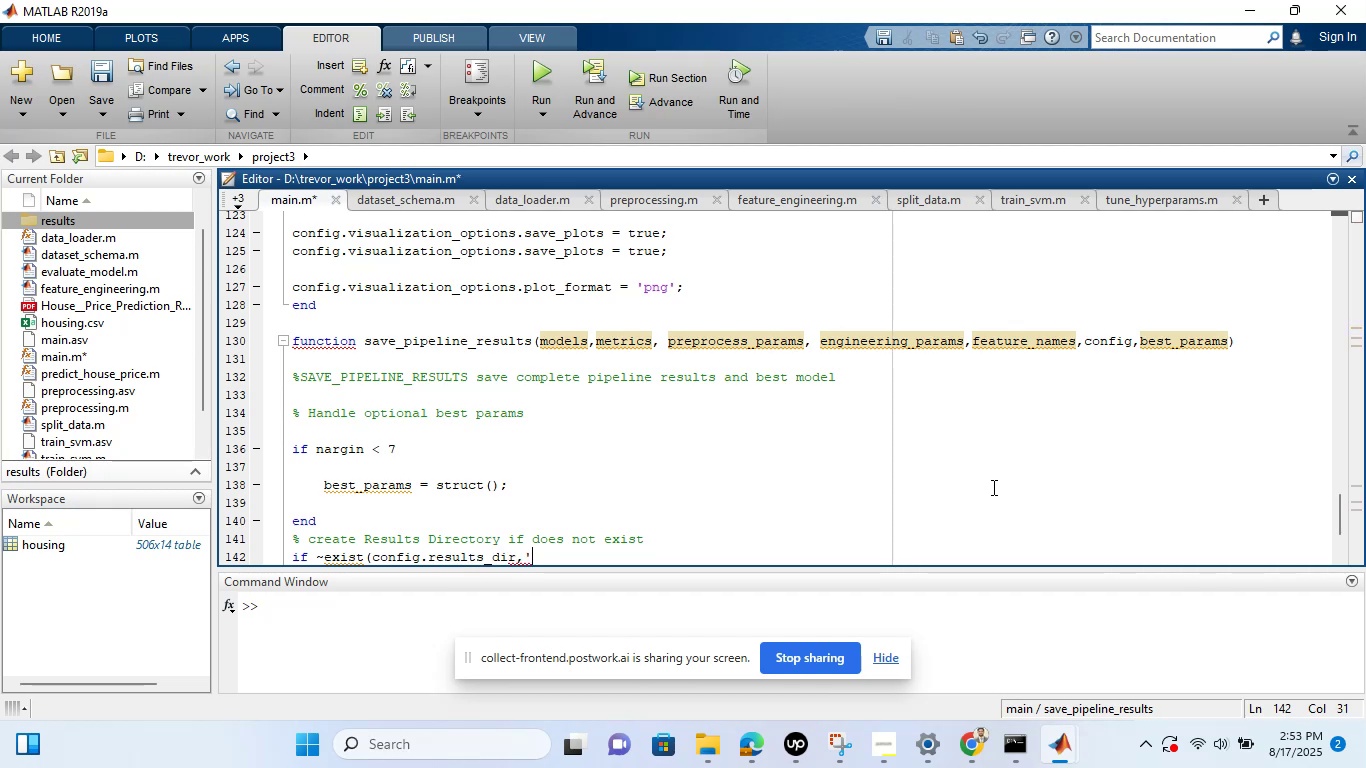 
key(D)
 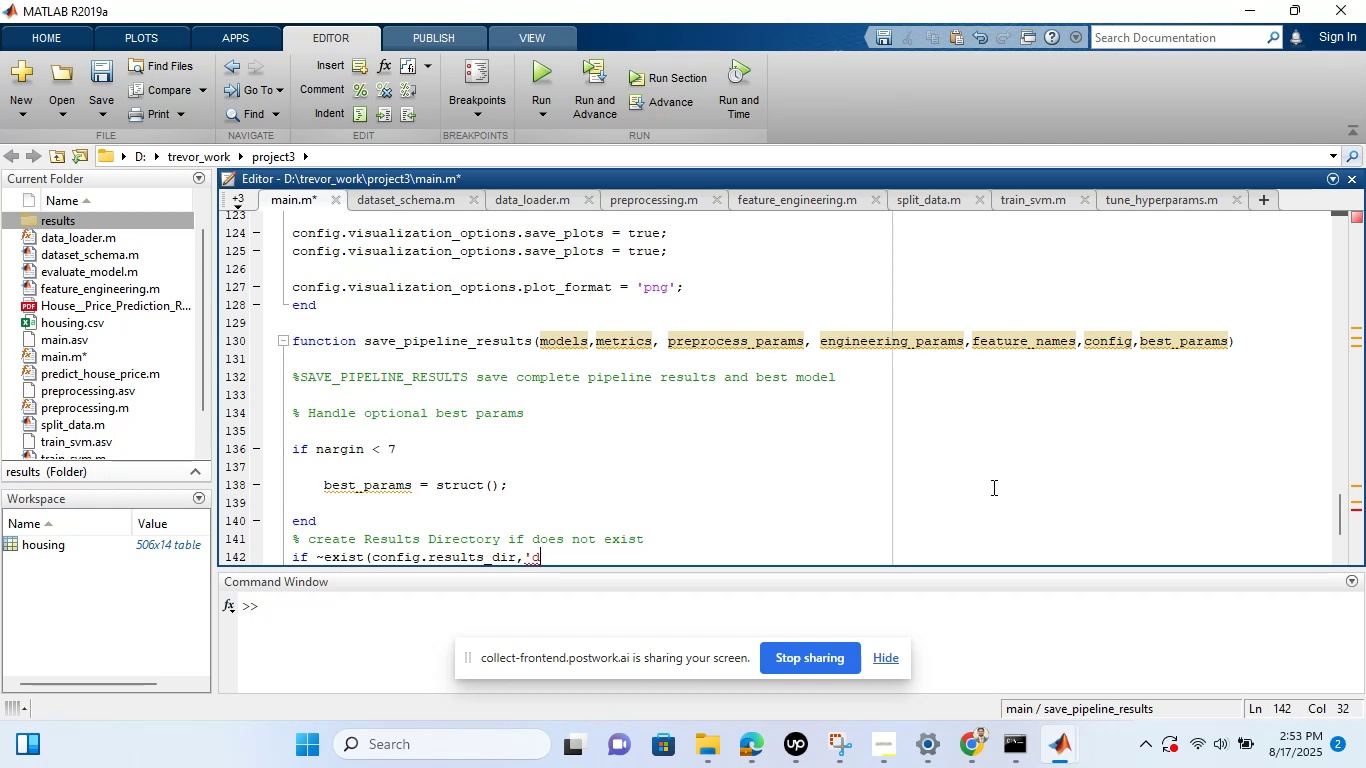 
type(ir')
 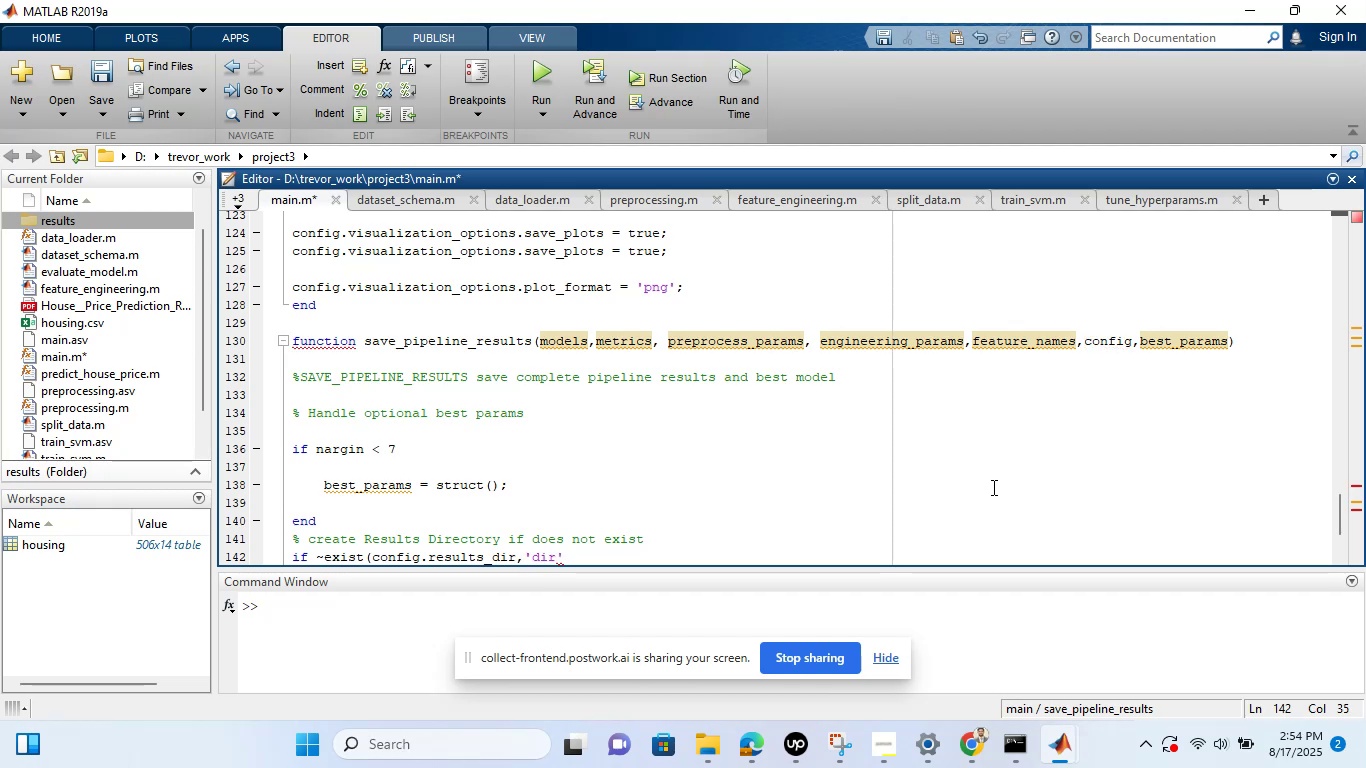 
wait(5.74)
 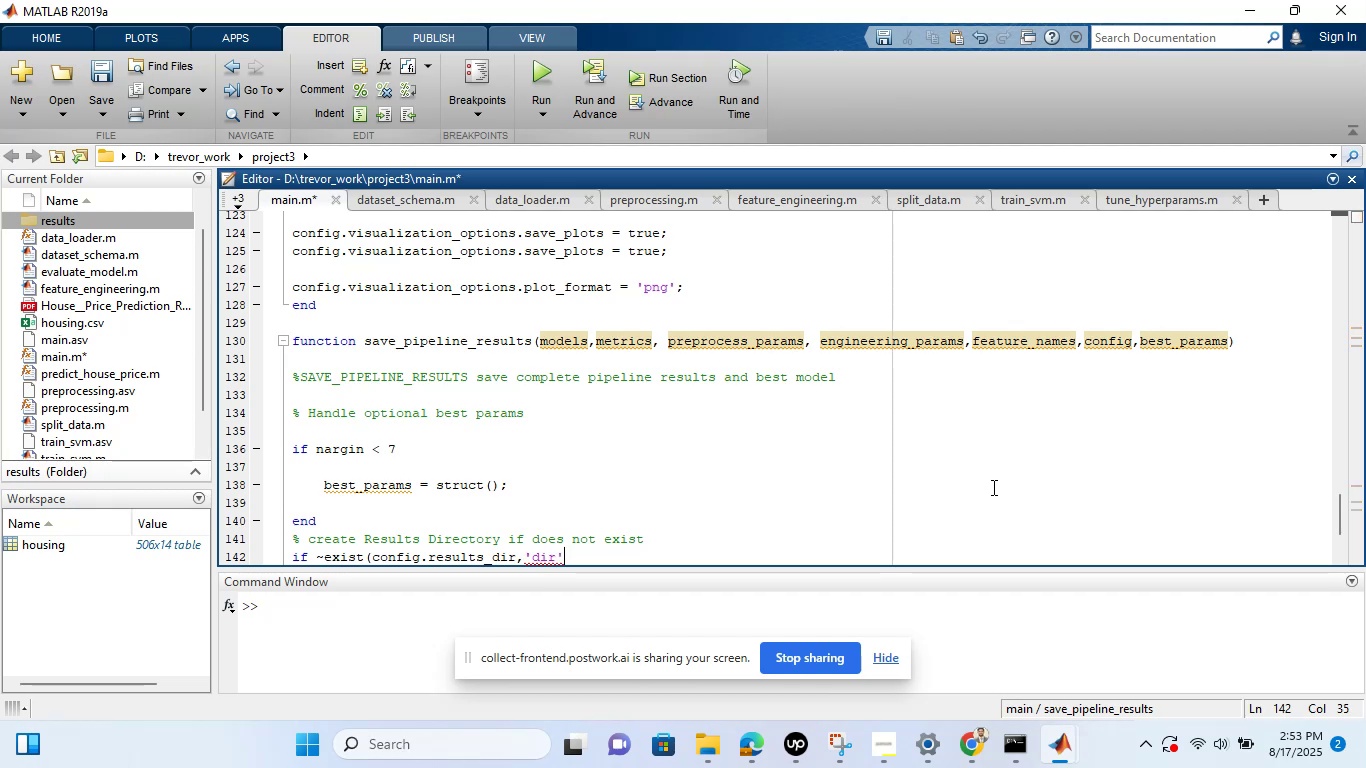 
key(0)
 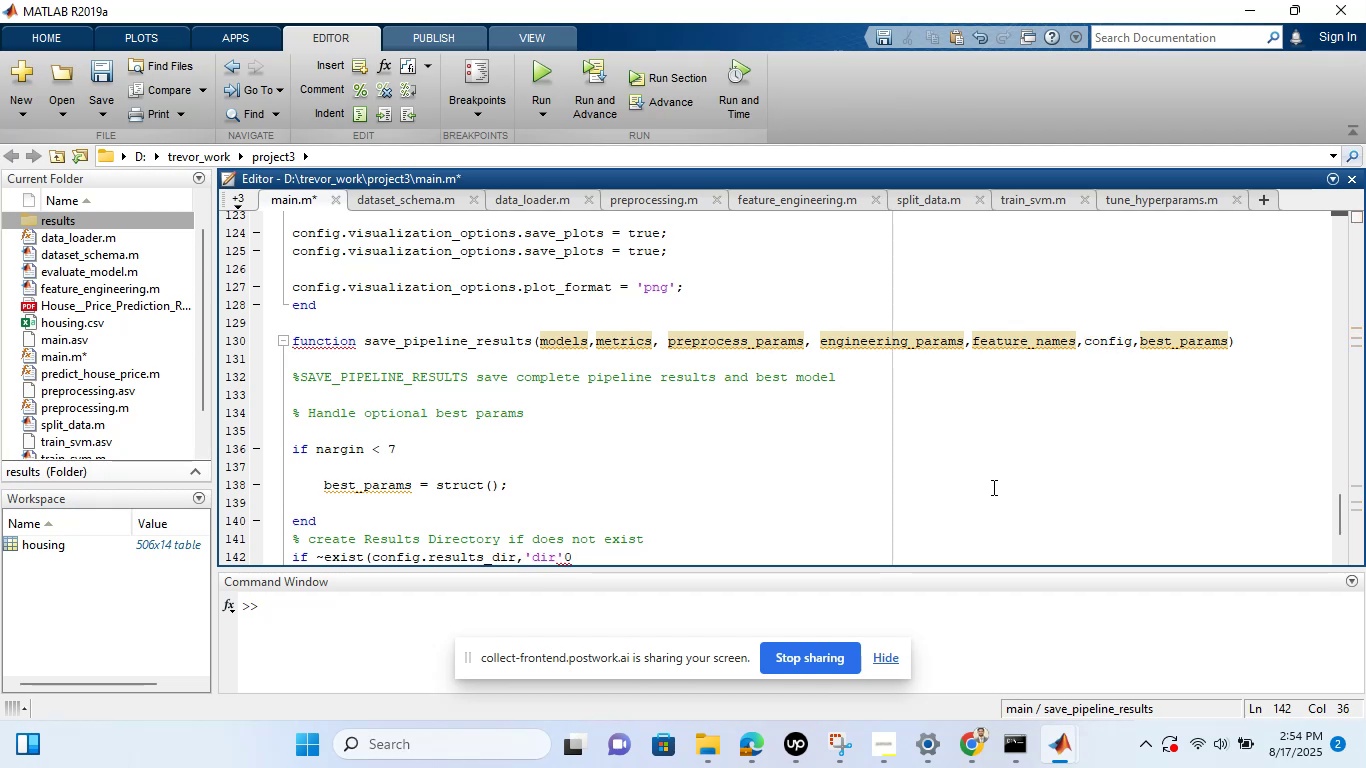 
key(Backspace)
 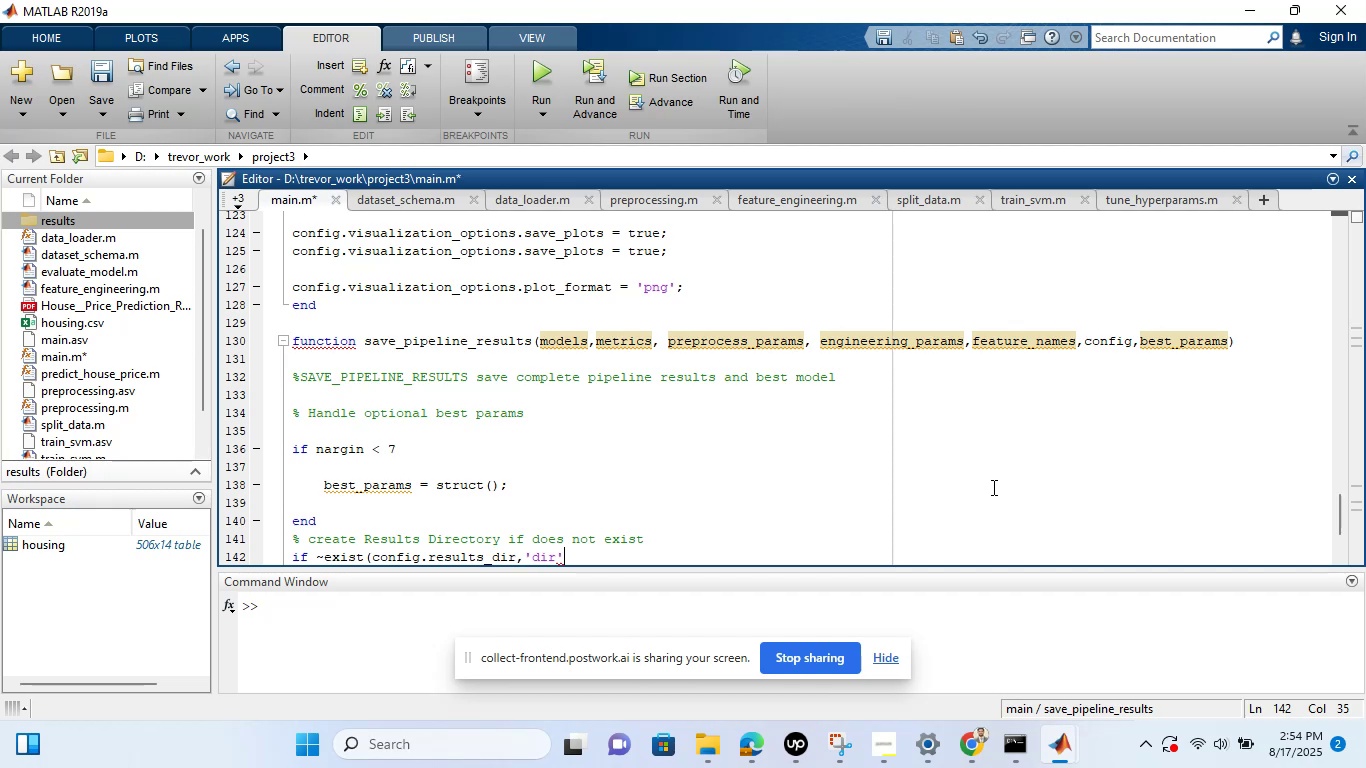 
key(0)
 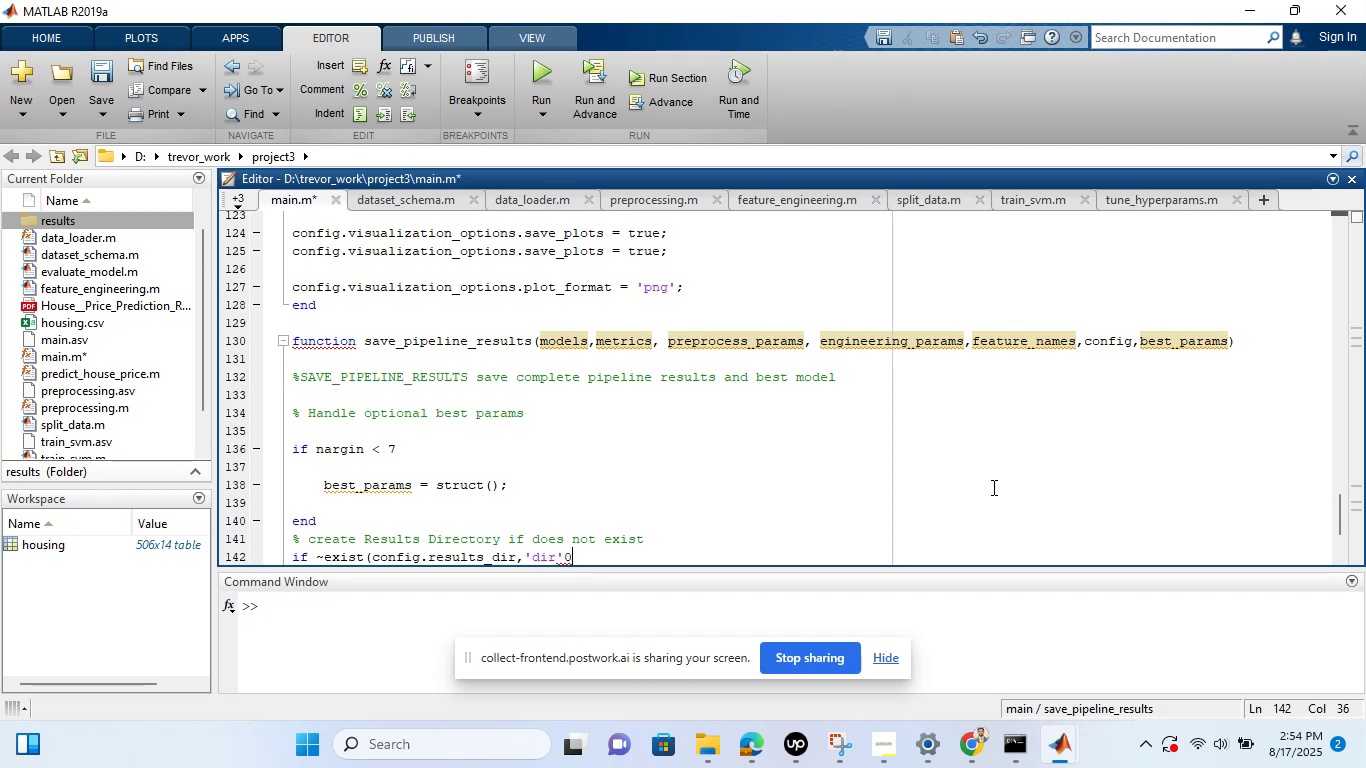 
key(Enter)
 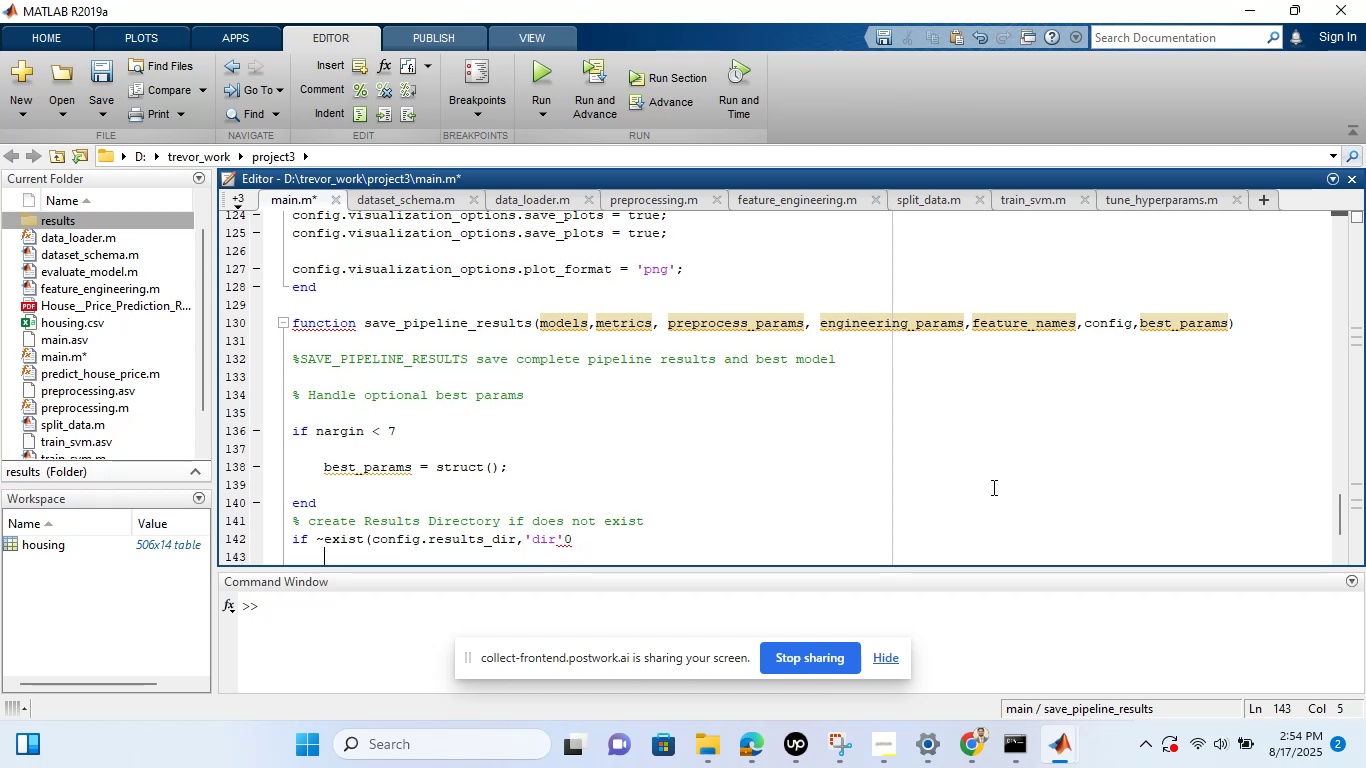 
key(Backspace)
 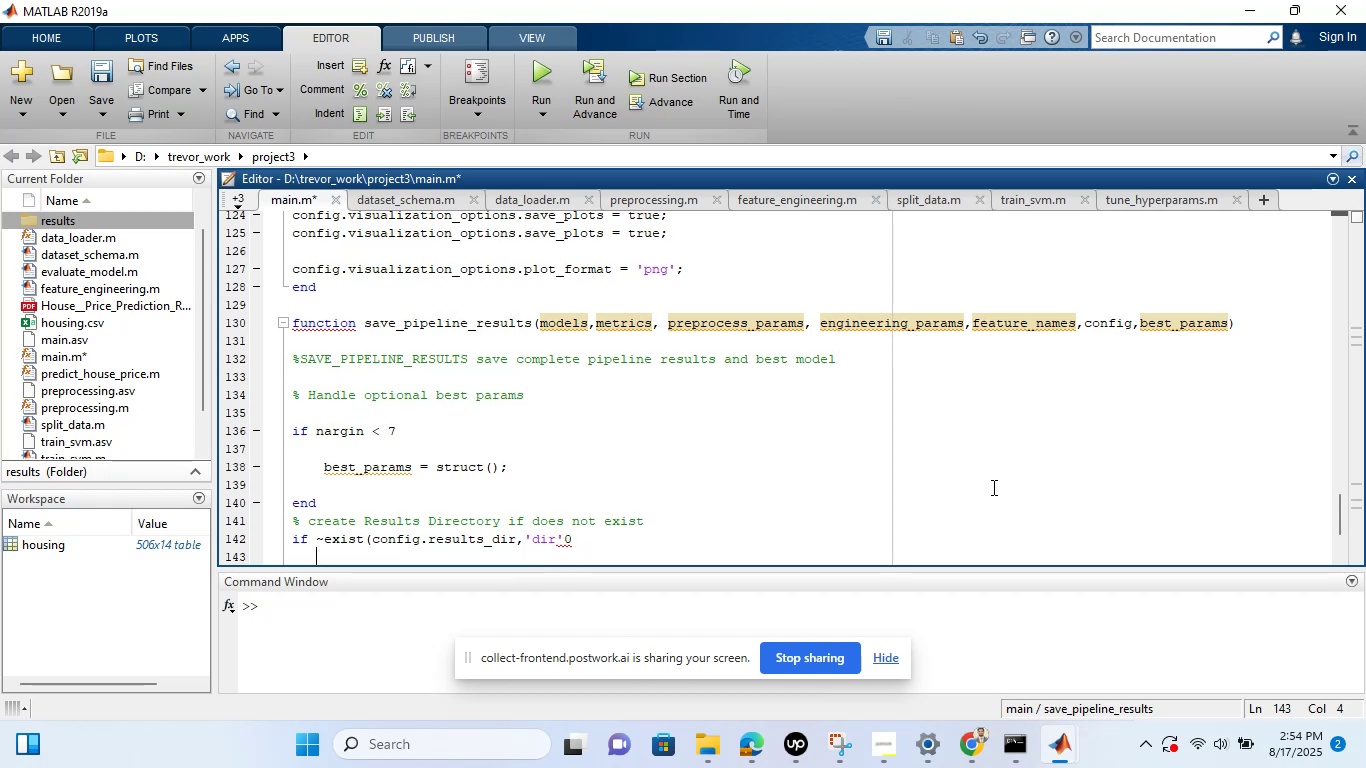 
key(Backspace)
 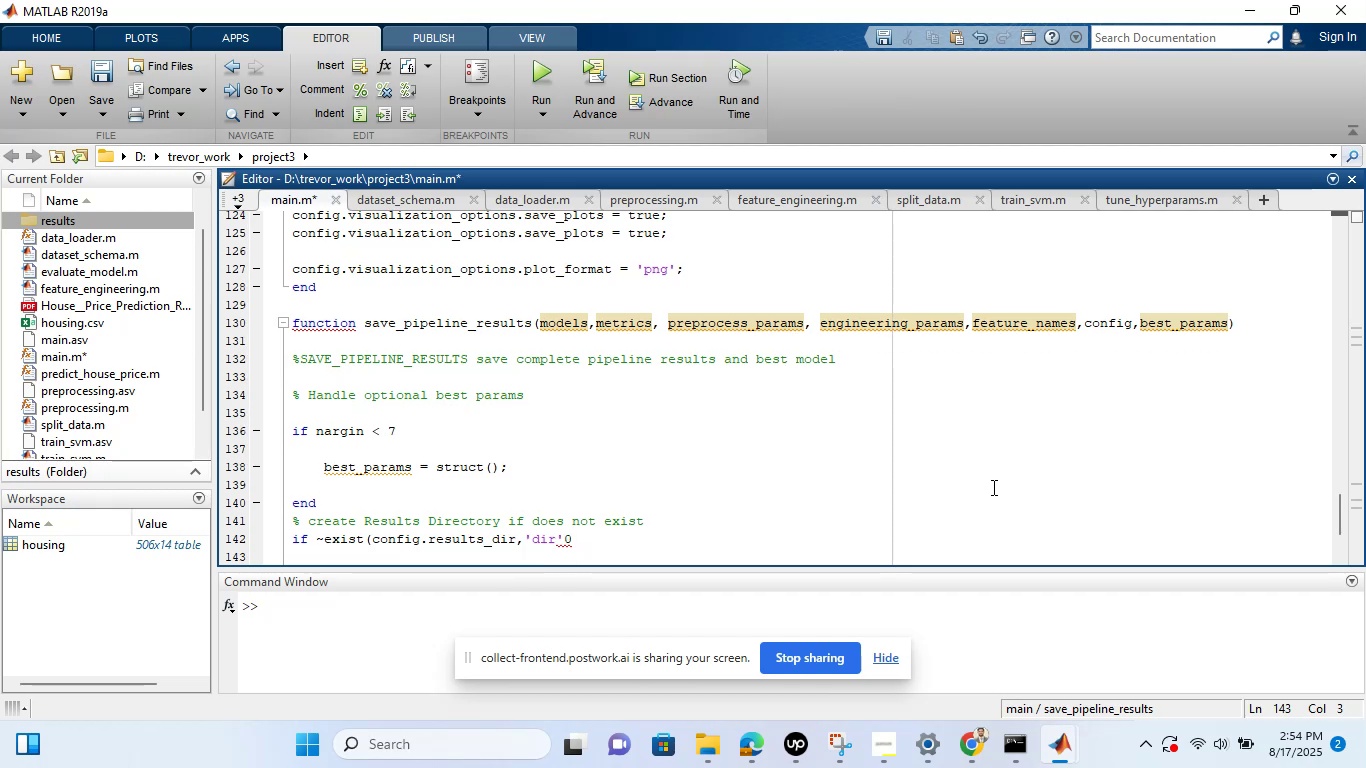 
key(Backspace)
 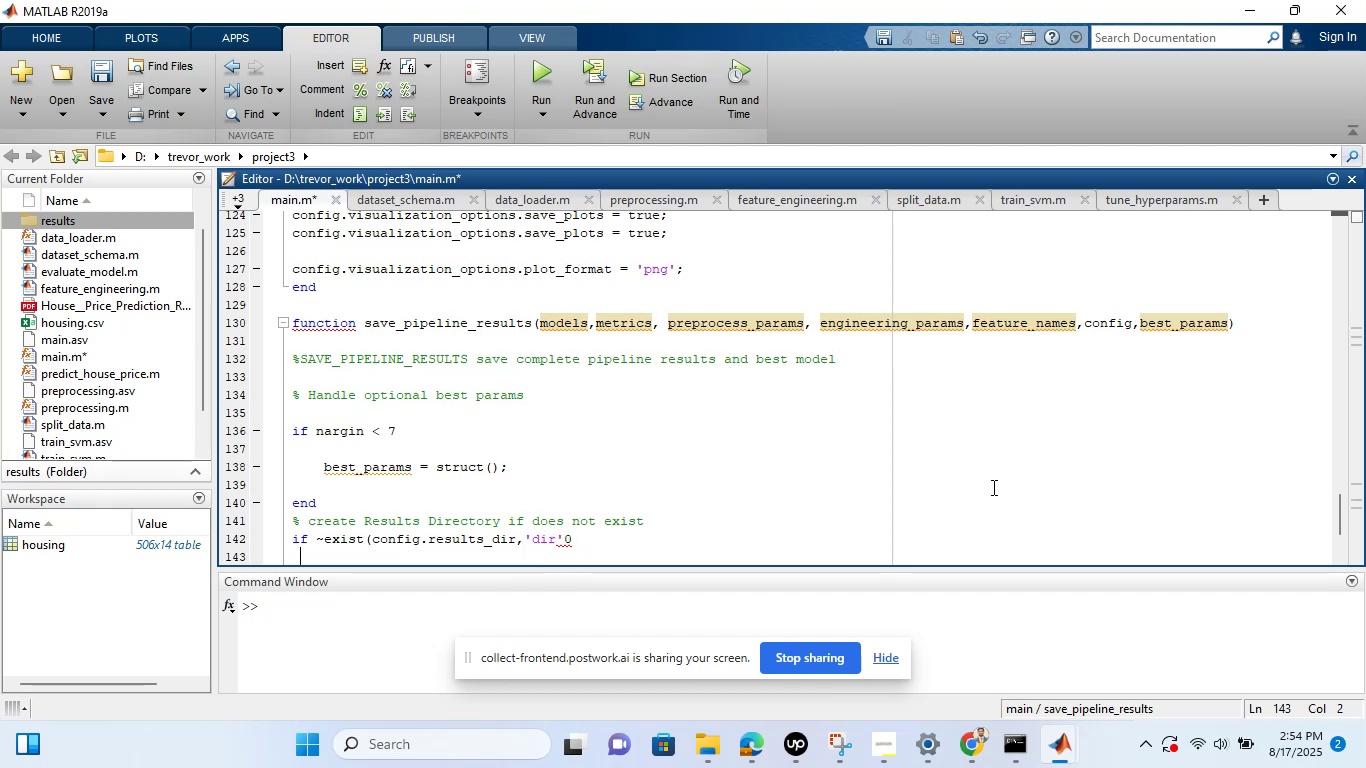 
key(Backspace)
 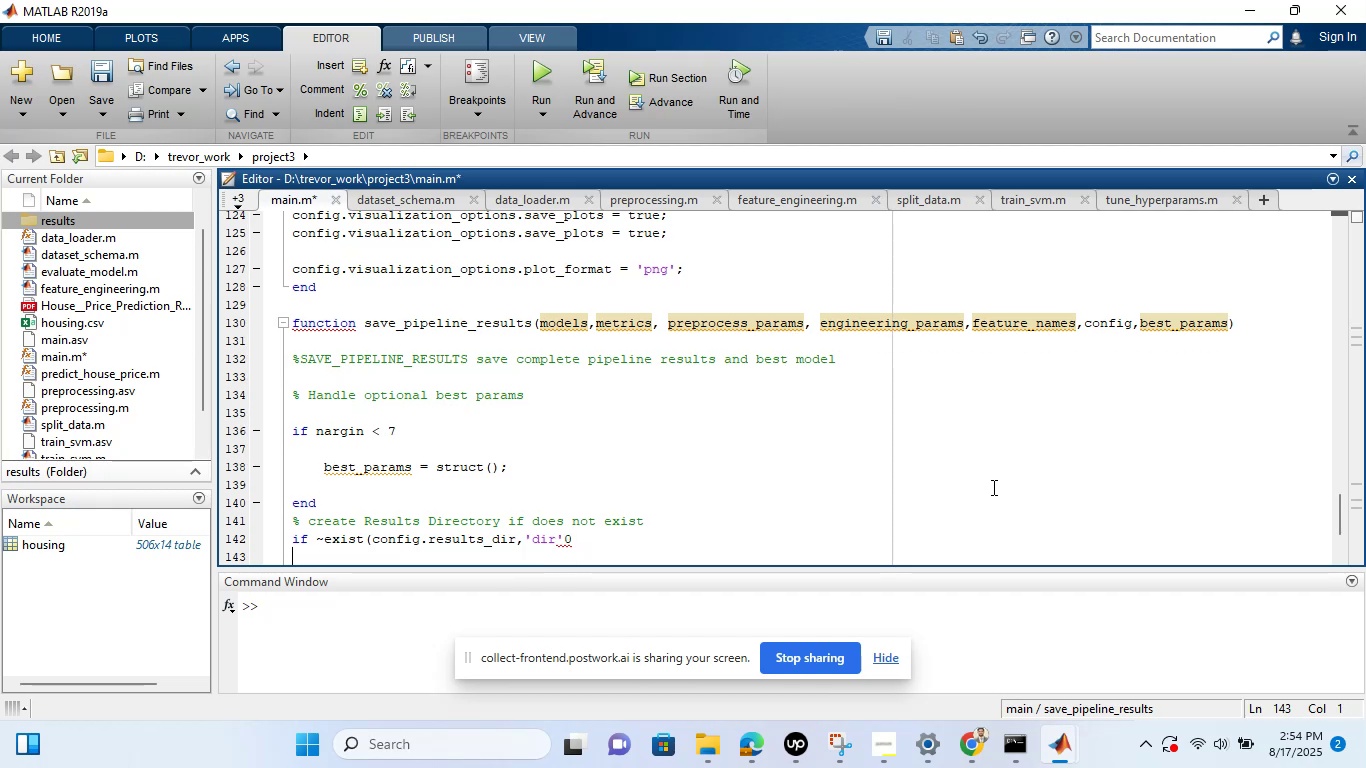 
key(Backspace)
 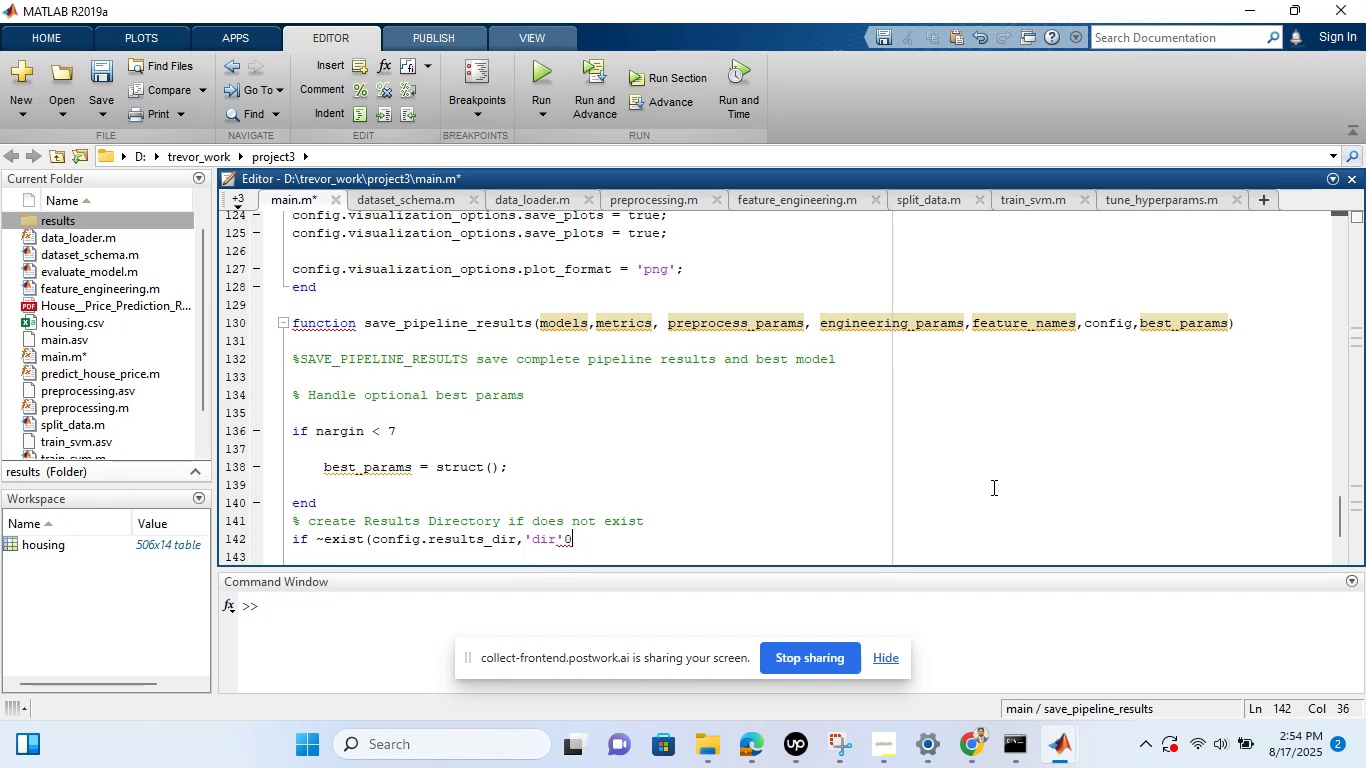 
key(Backspace)
 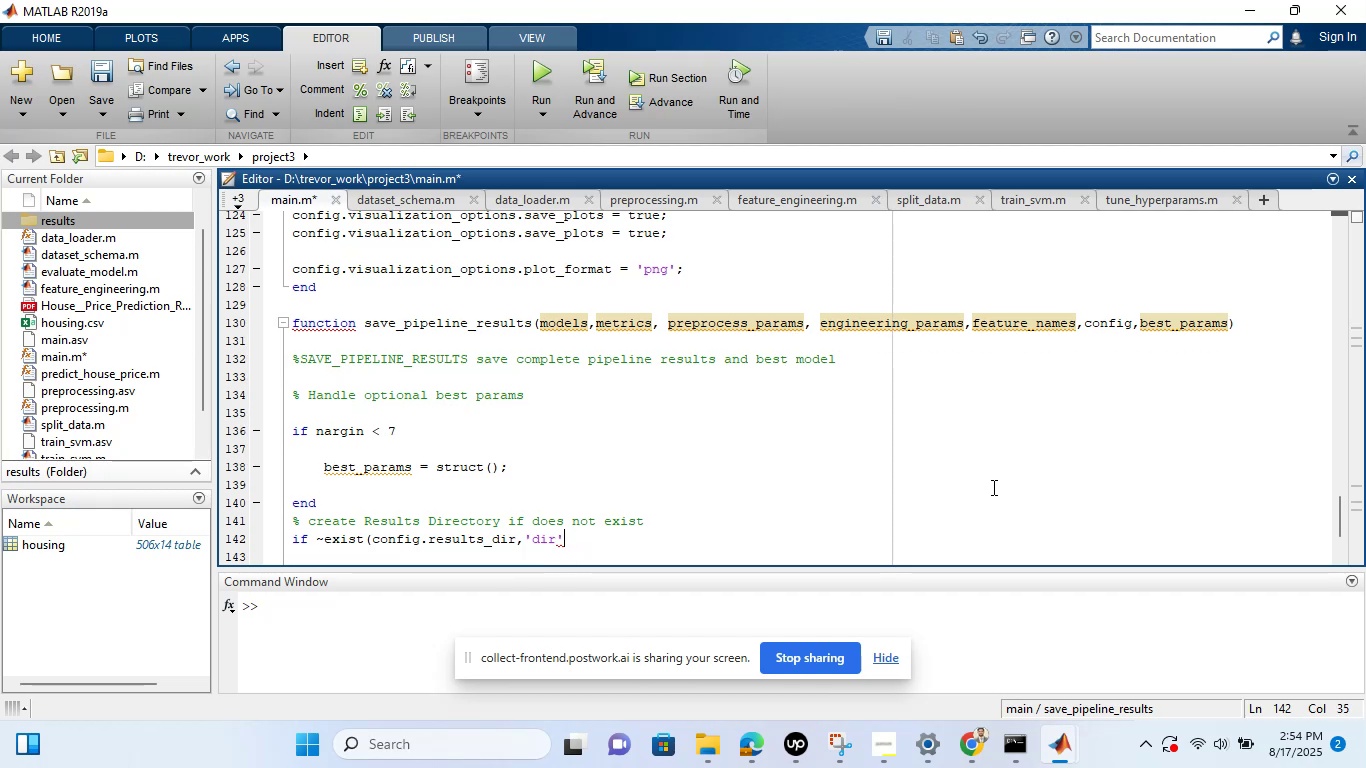 
key(Shift+ShiftLeft)
 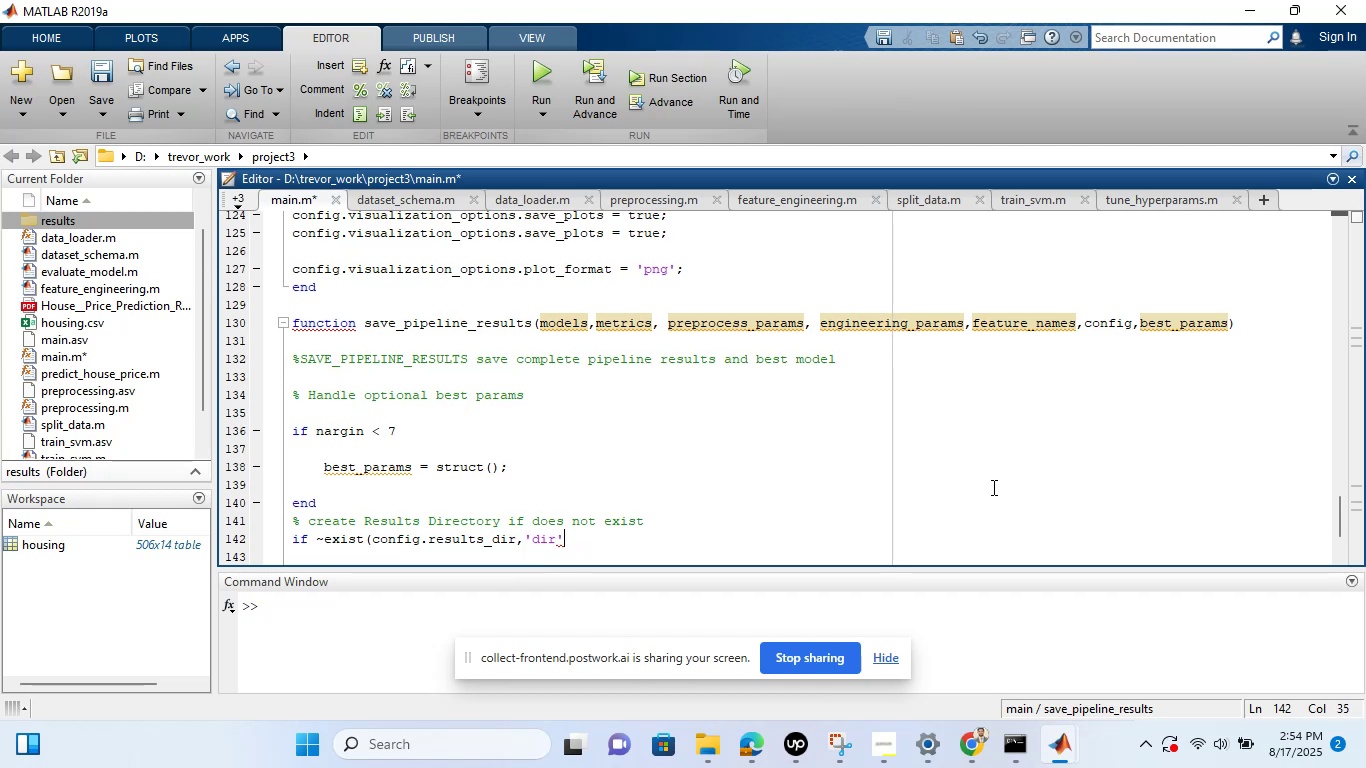 
key(Shift+0)
 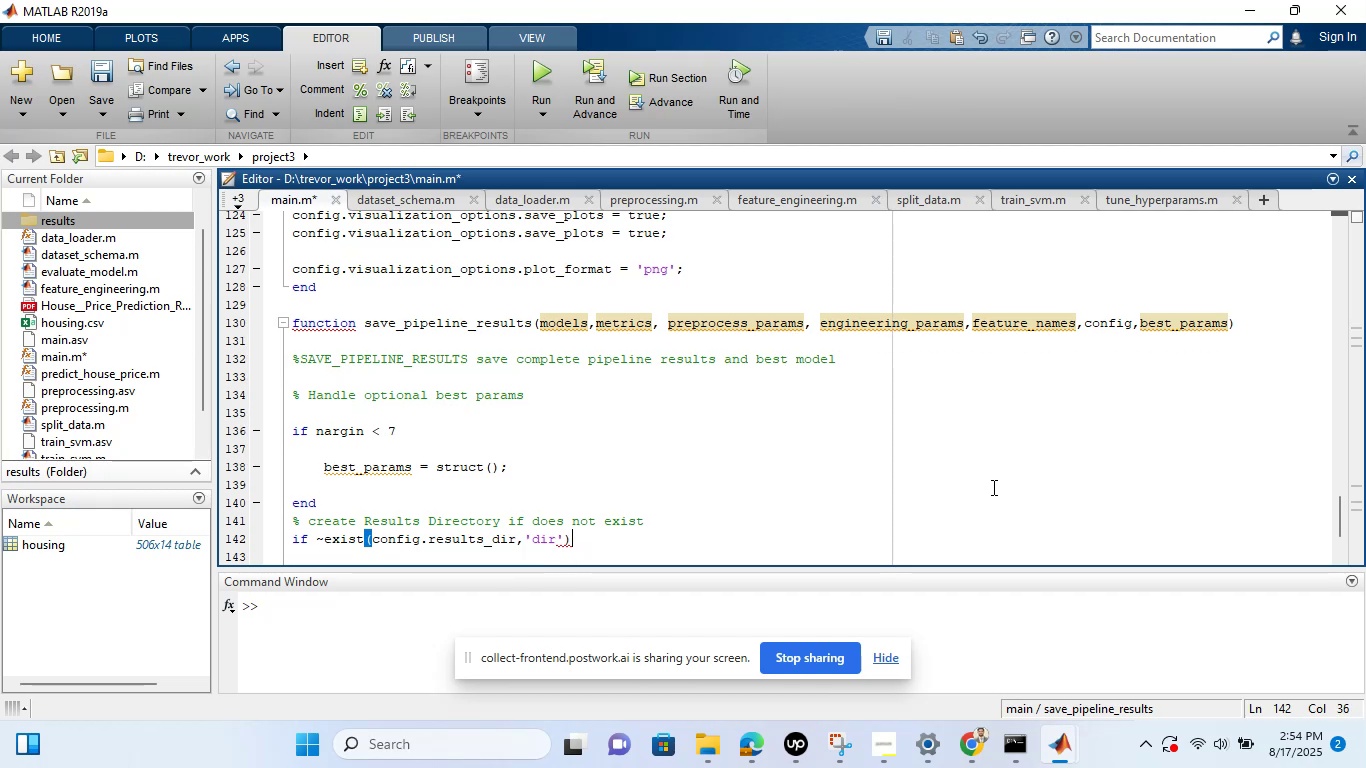 
key(Enter)
 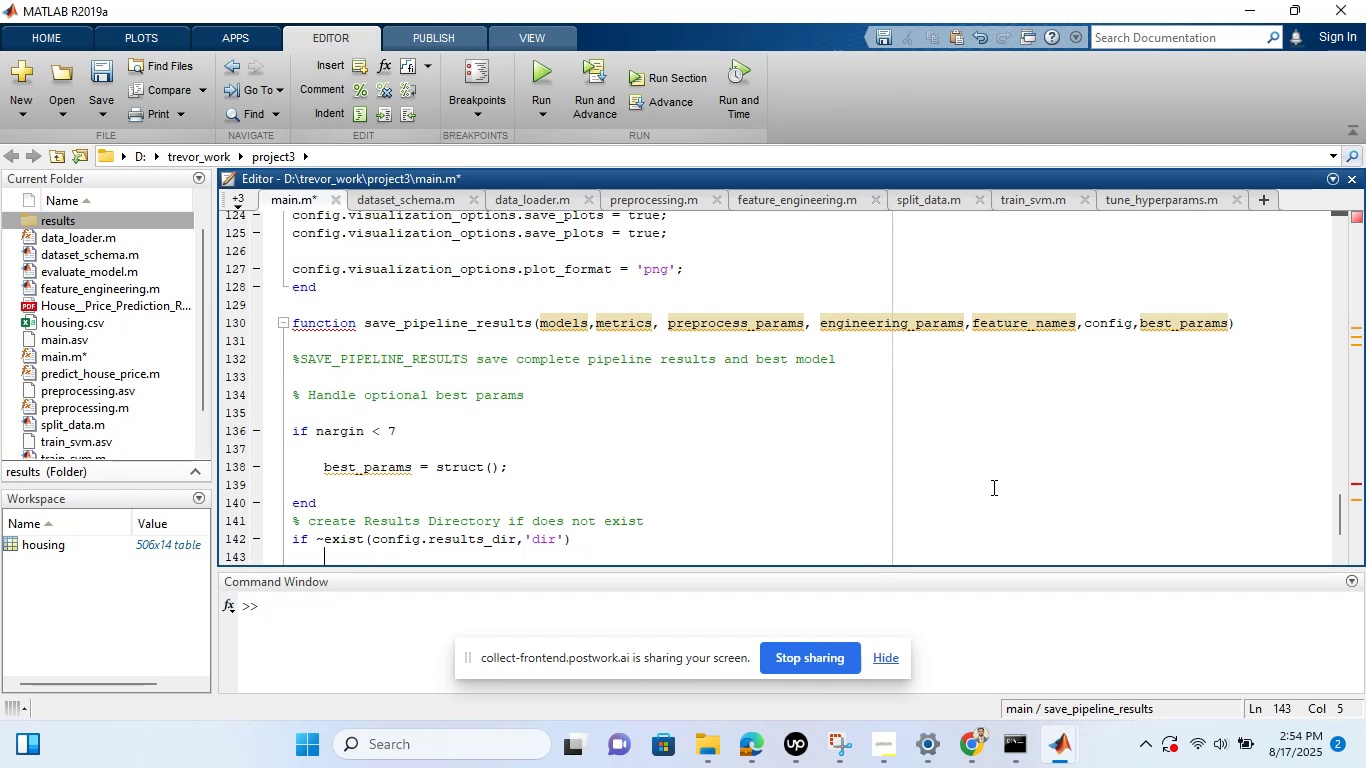 
wait(9.75)
 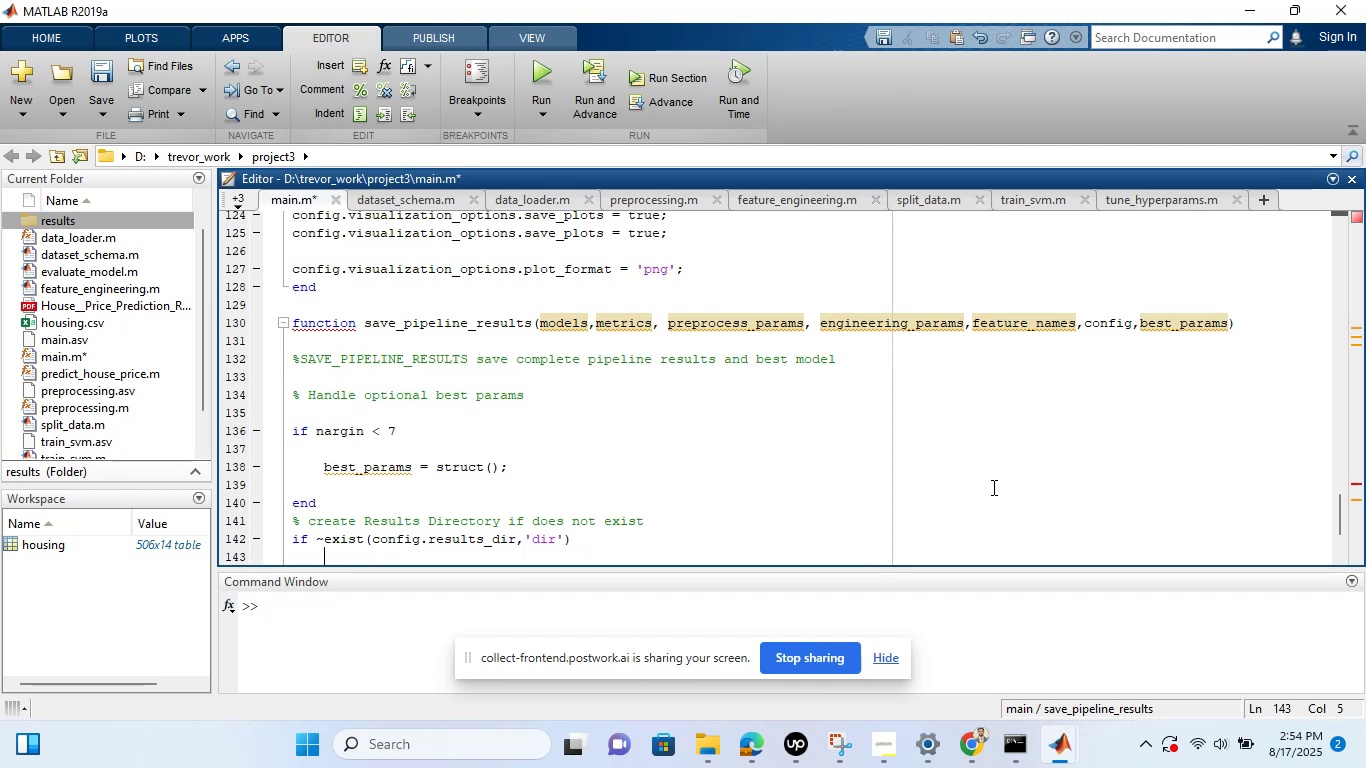 
type(mkdir(config.results_dir);)
 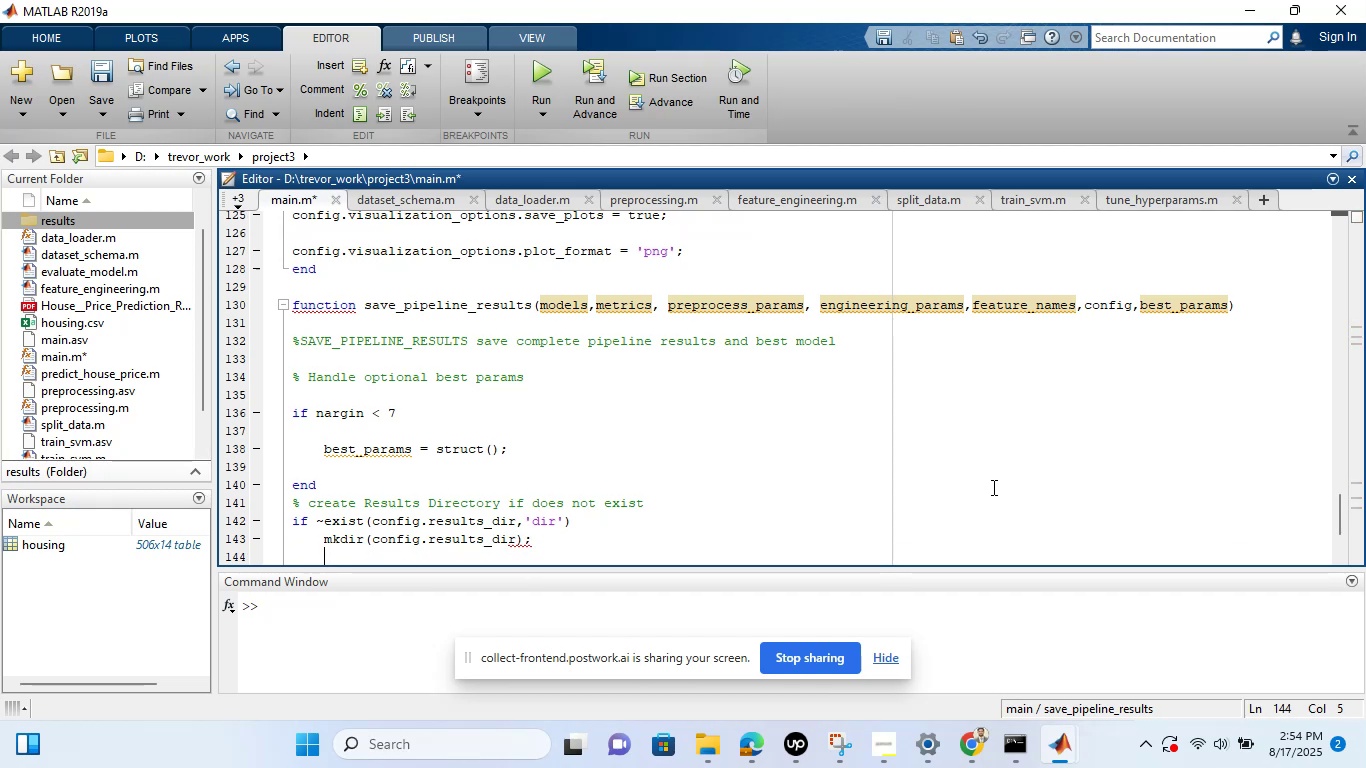 
 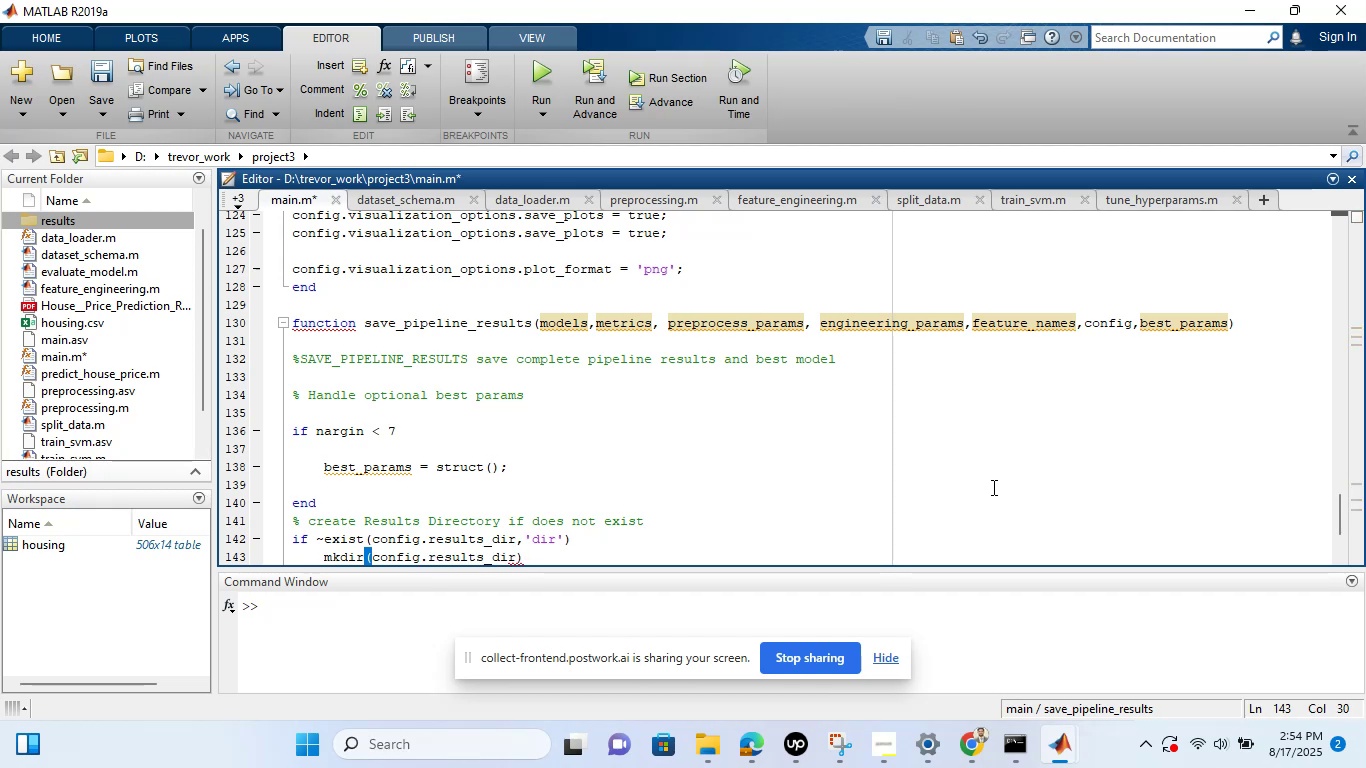 
key(Enter)
 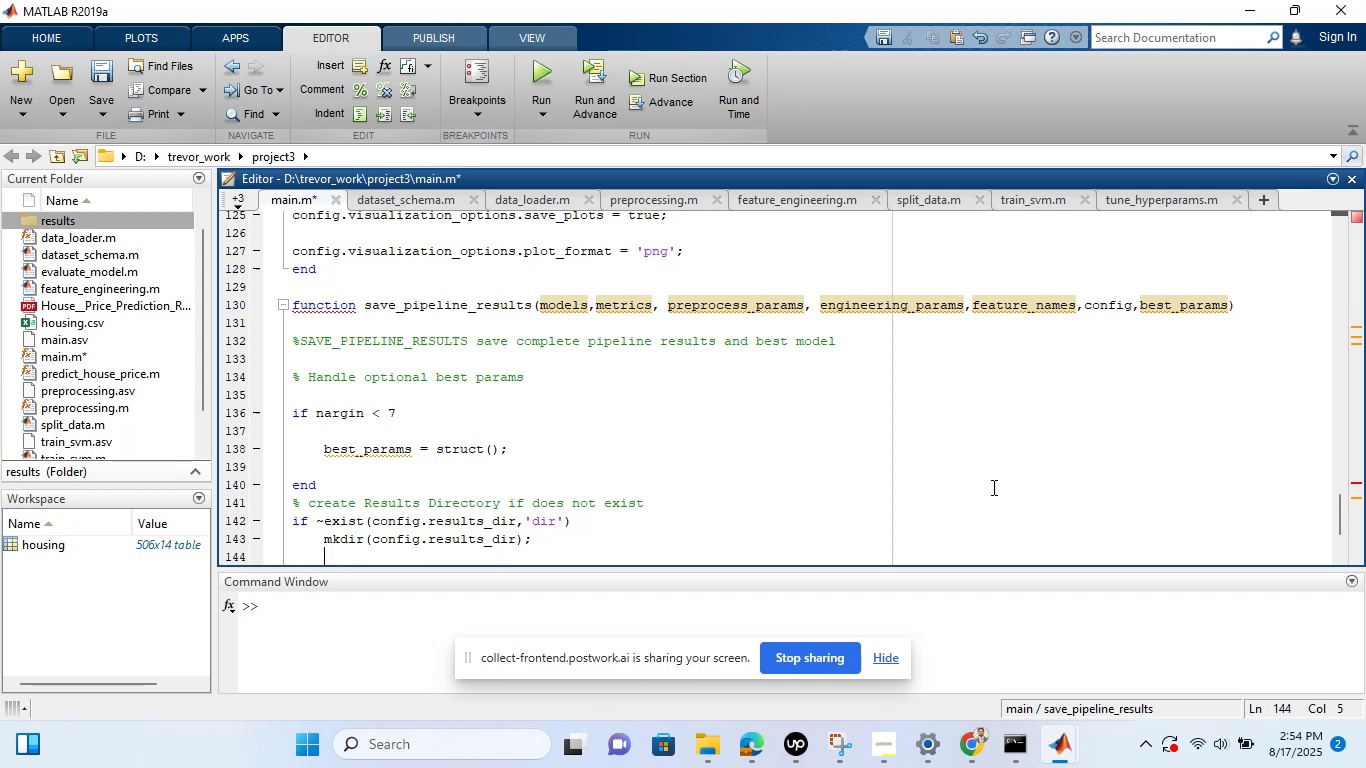 
wait(7.94)
 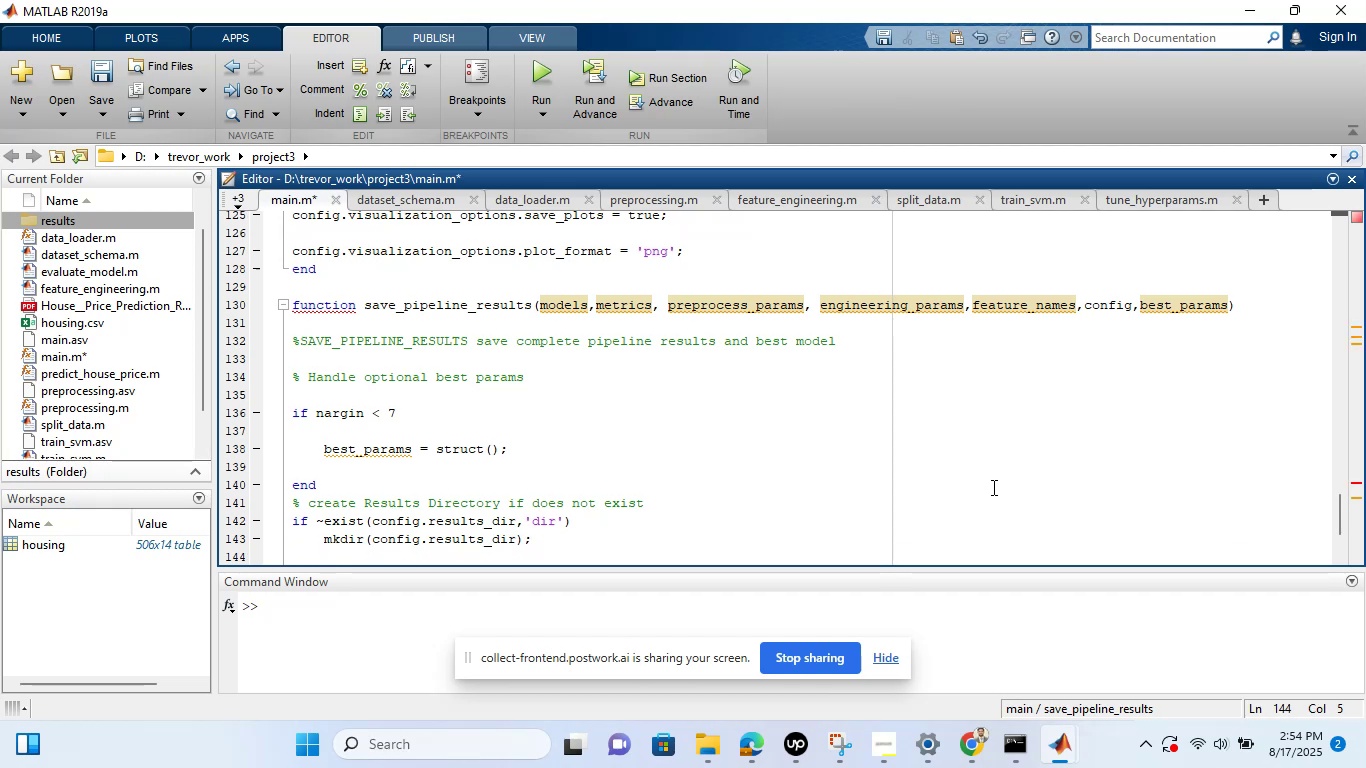 
type(end)
 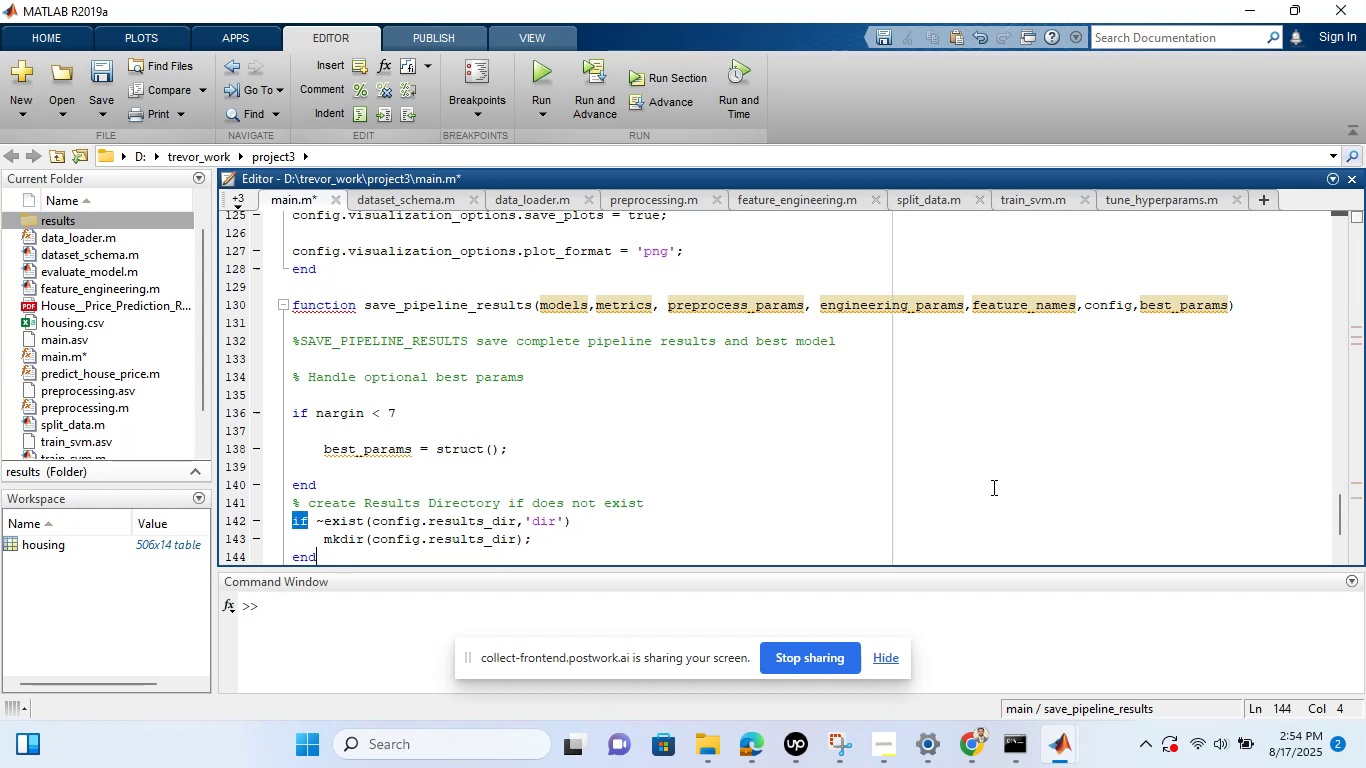 
key(Enter)
 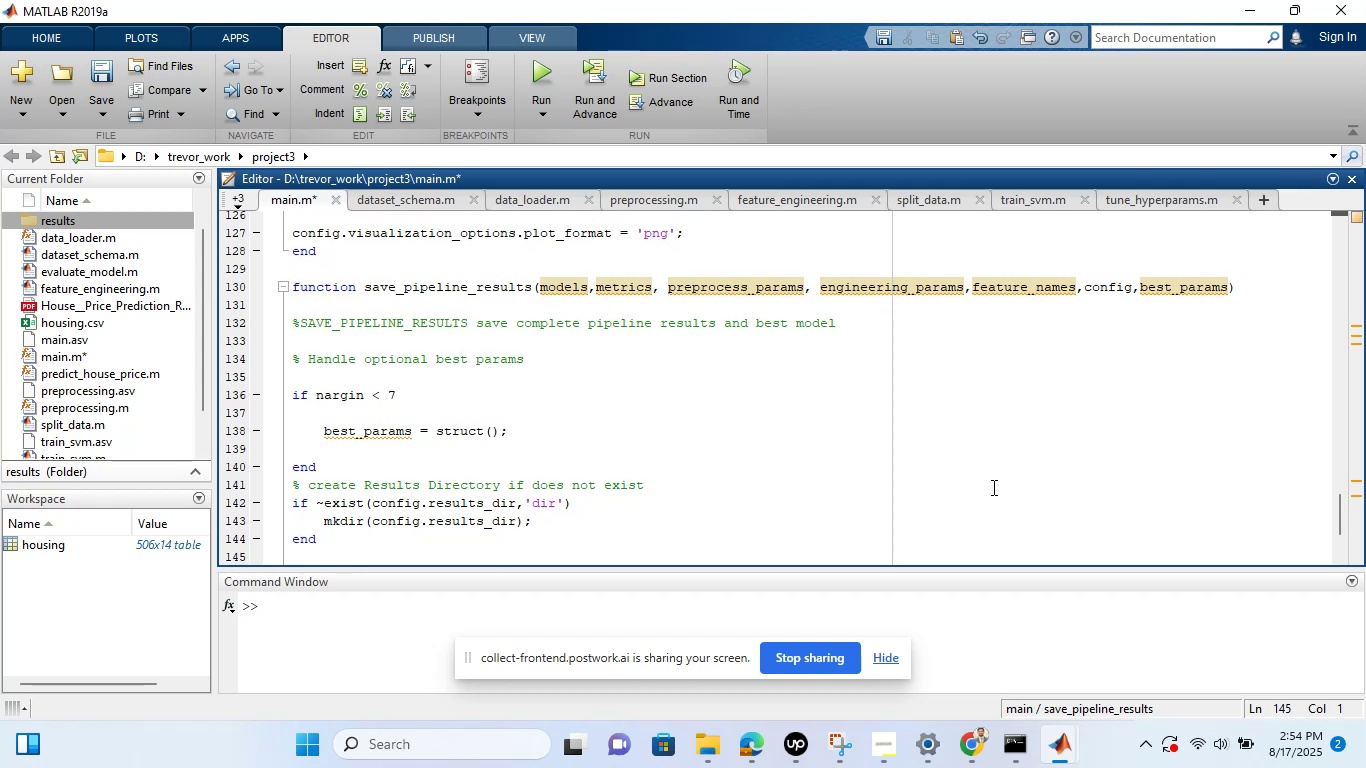 
wait(5.55)
 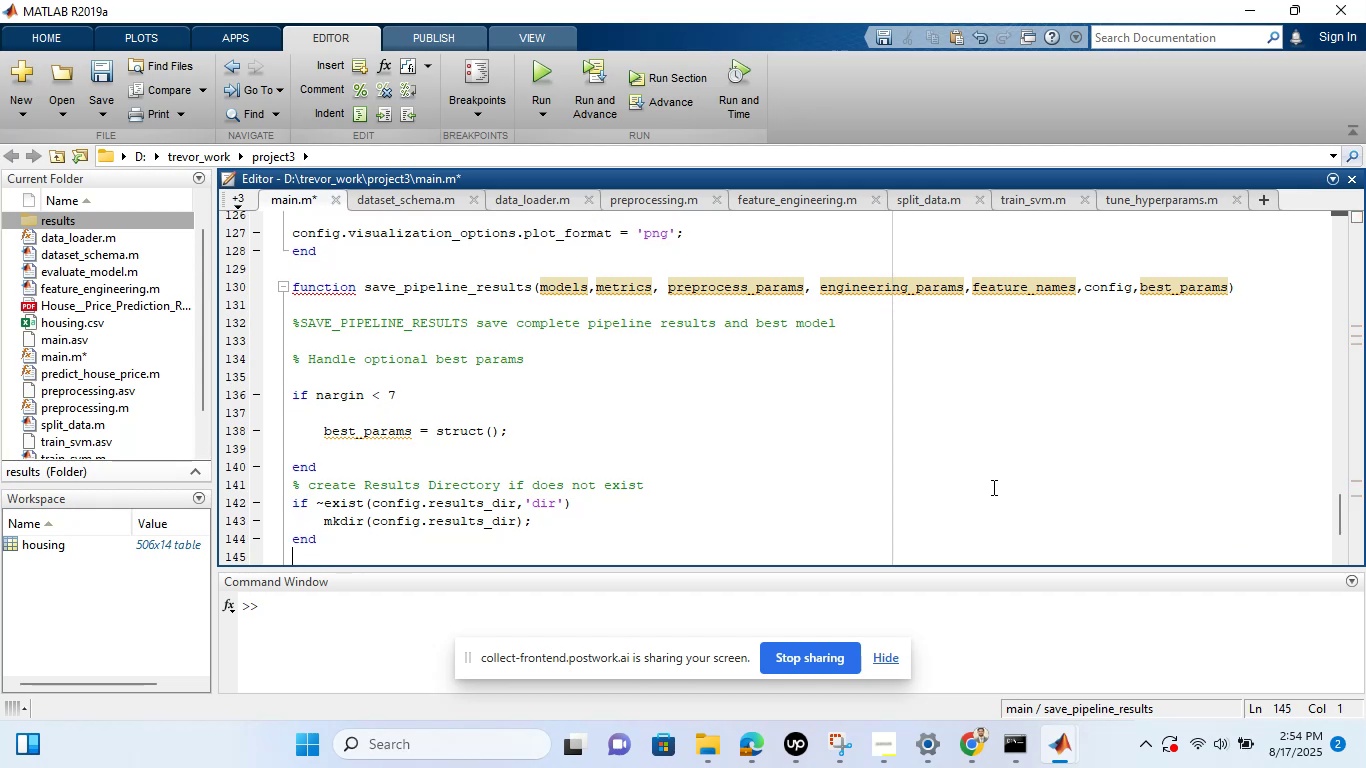 
type(% Find best model based on accuracy)
 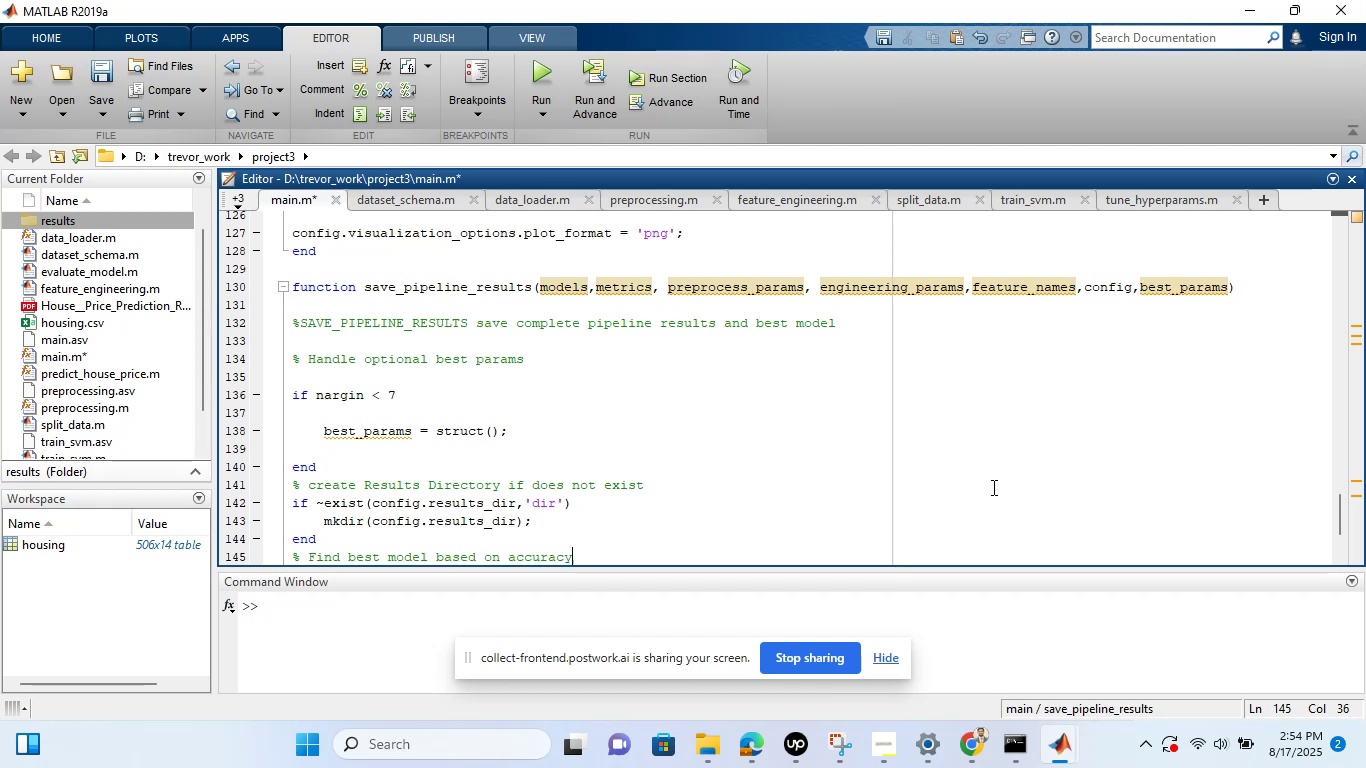 
key(Enter)
 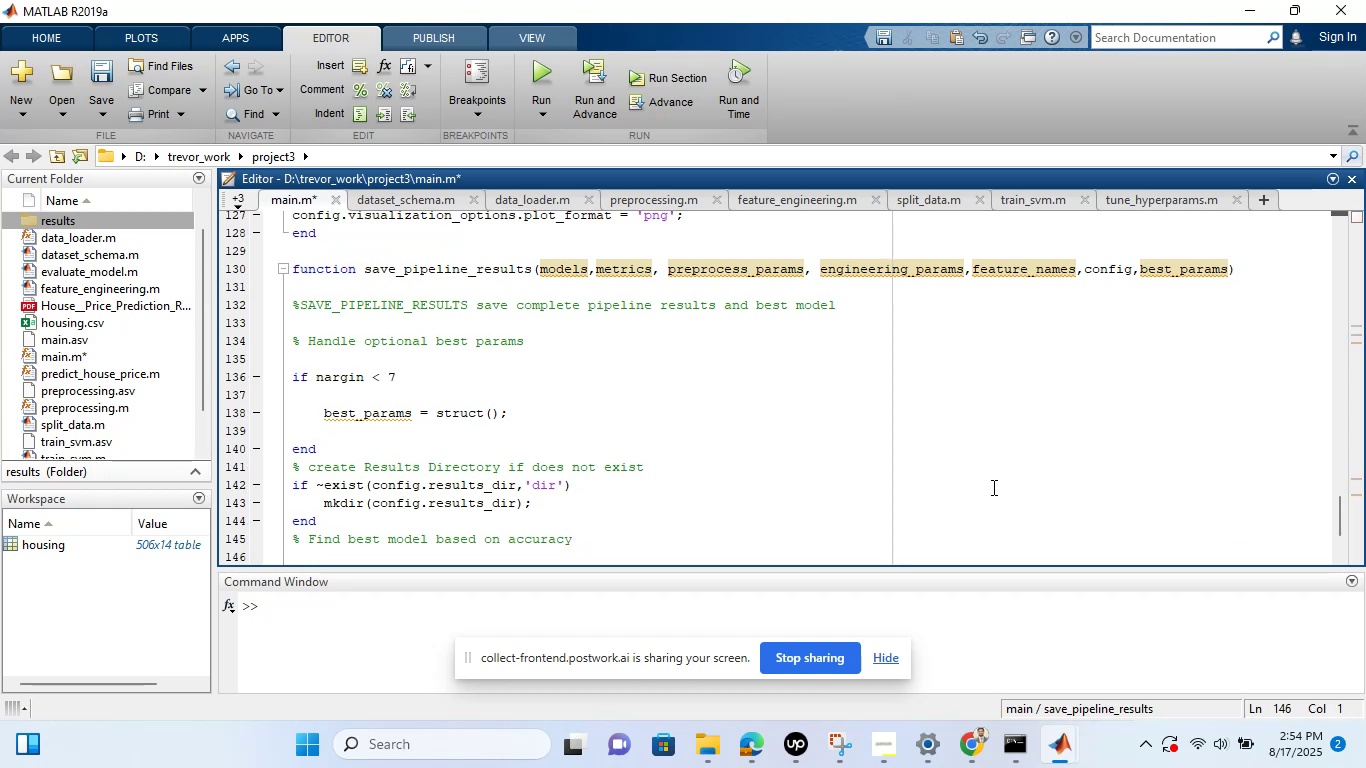 
type(test_accuracies)
 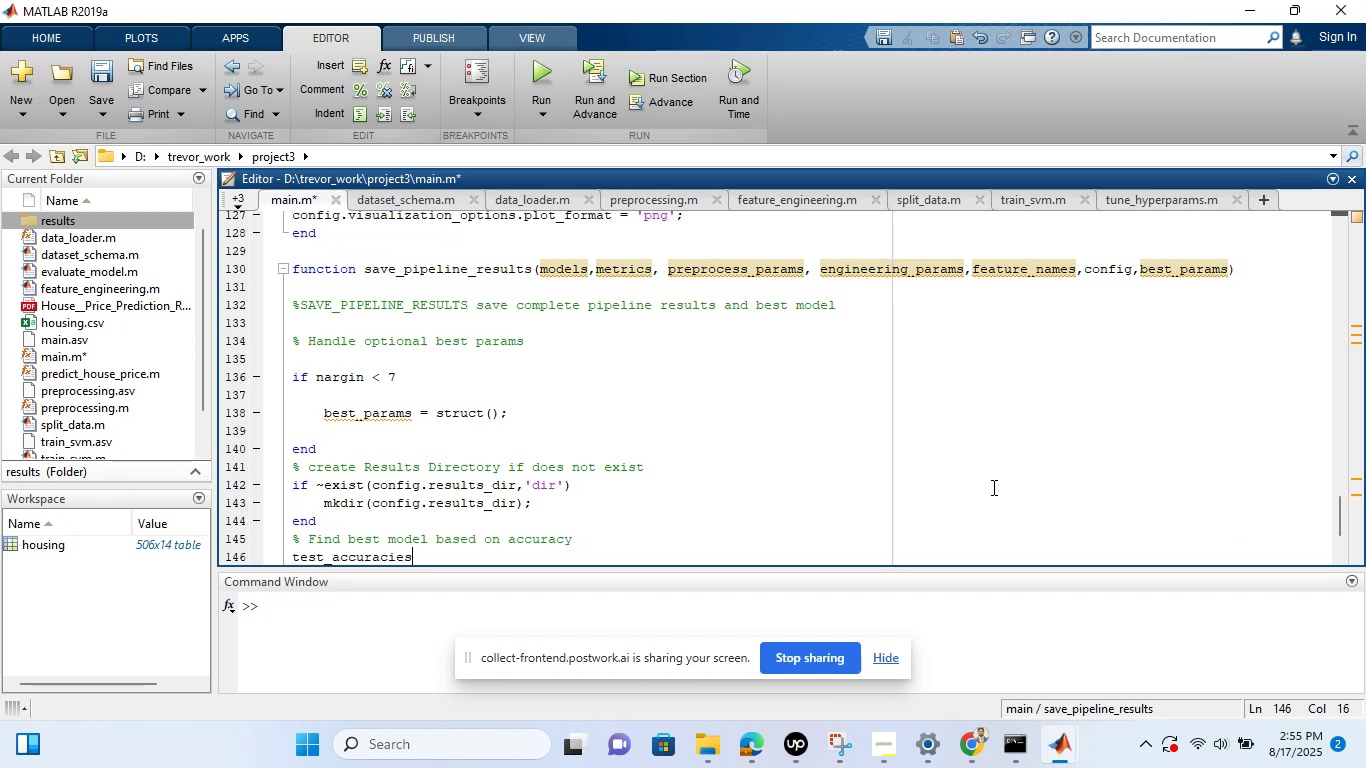 
type( = [metrics.test.linear.accuract)
key(Backspace)
type(y)
 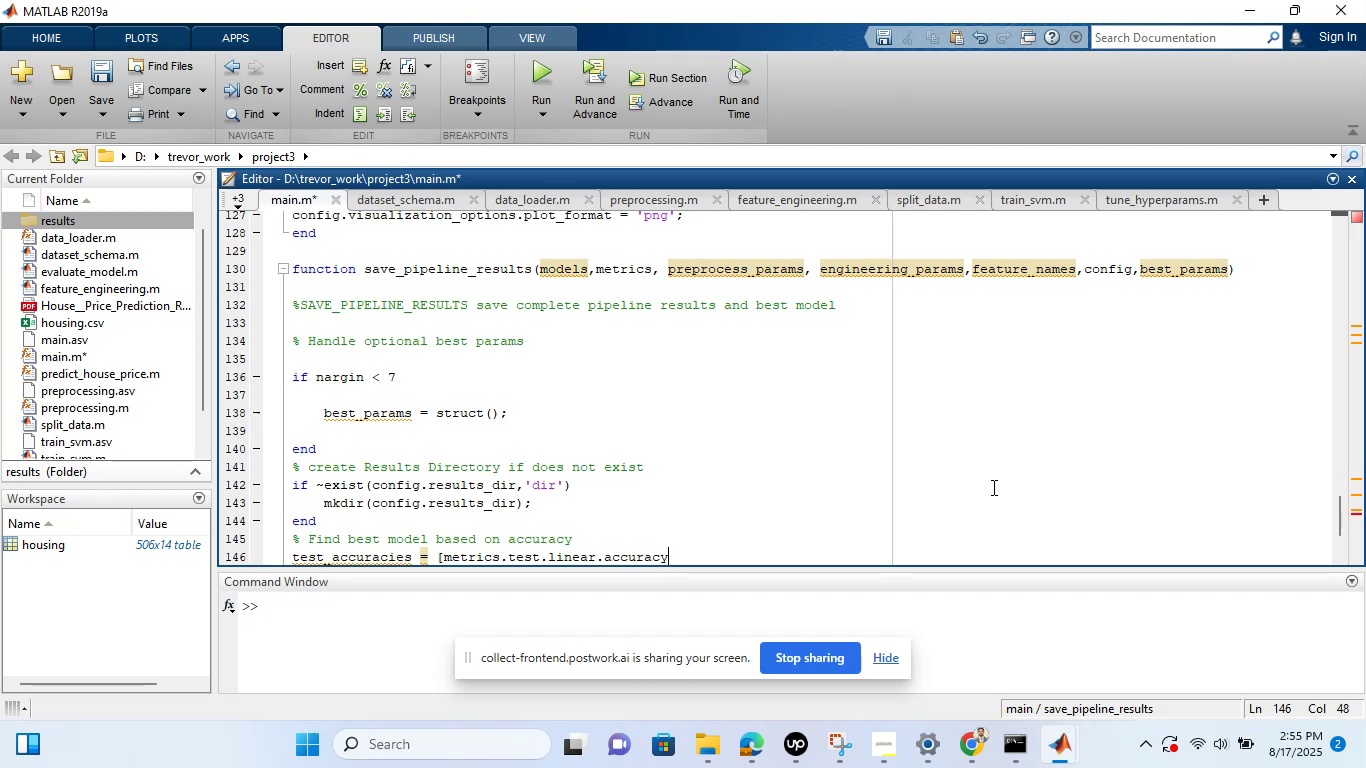 
wait(7.59)
 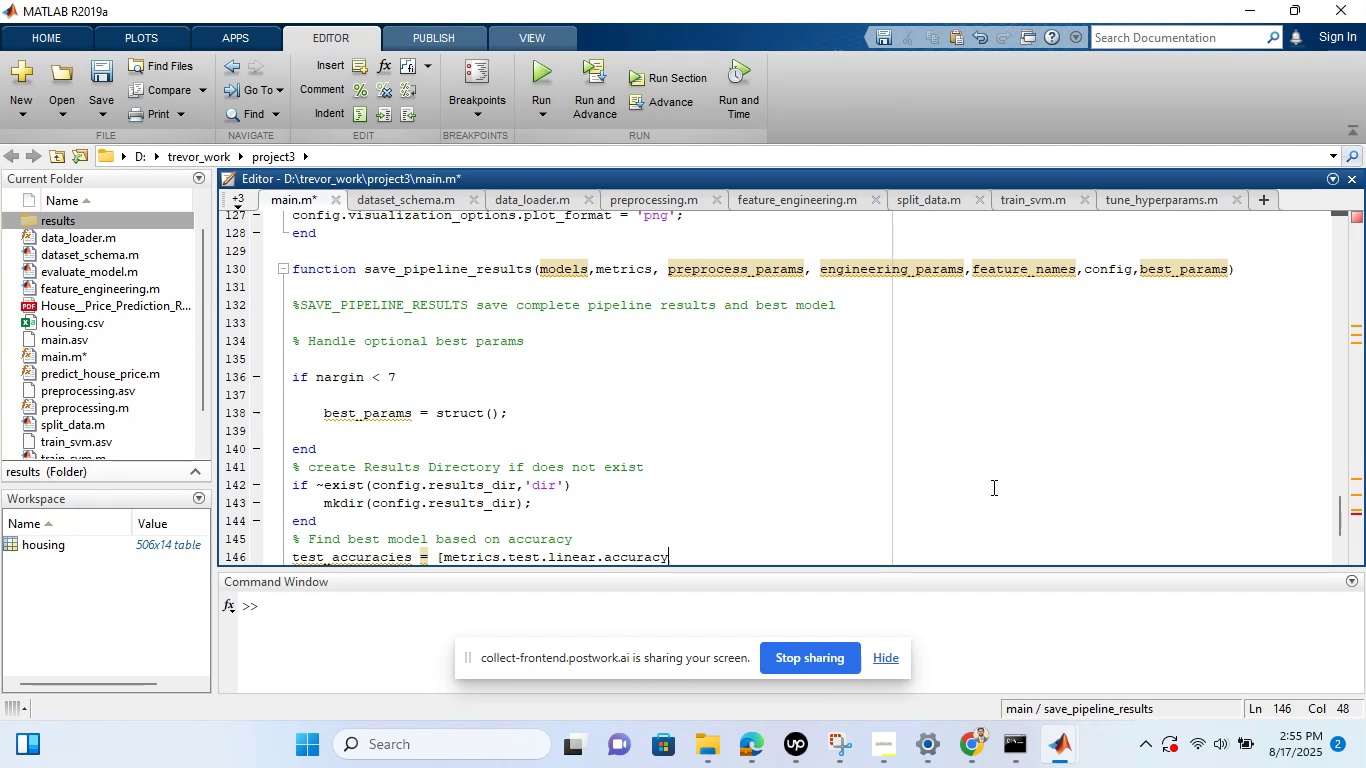 
type(,metrics.test.rbf.accuract)
key(Backspace)
type(y,)
 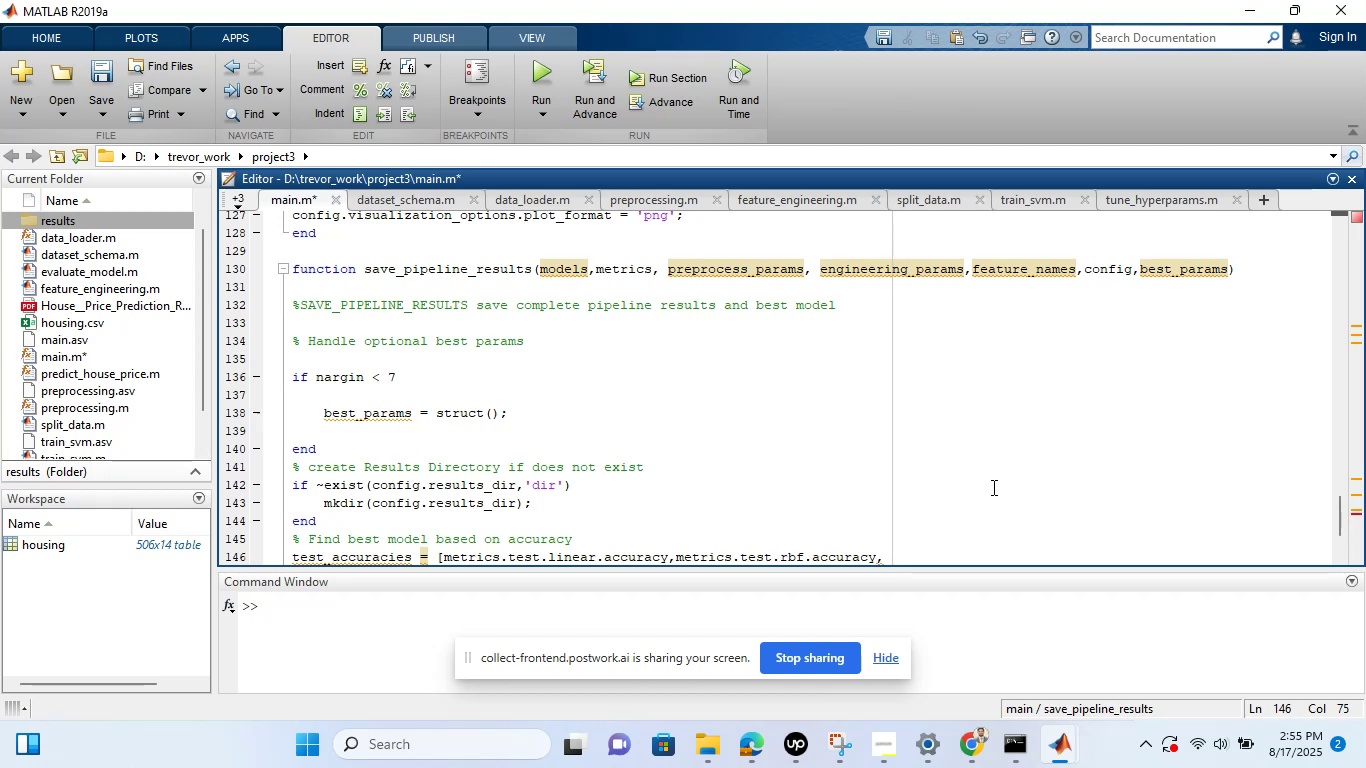 
type(metrics.test.polynomial)
 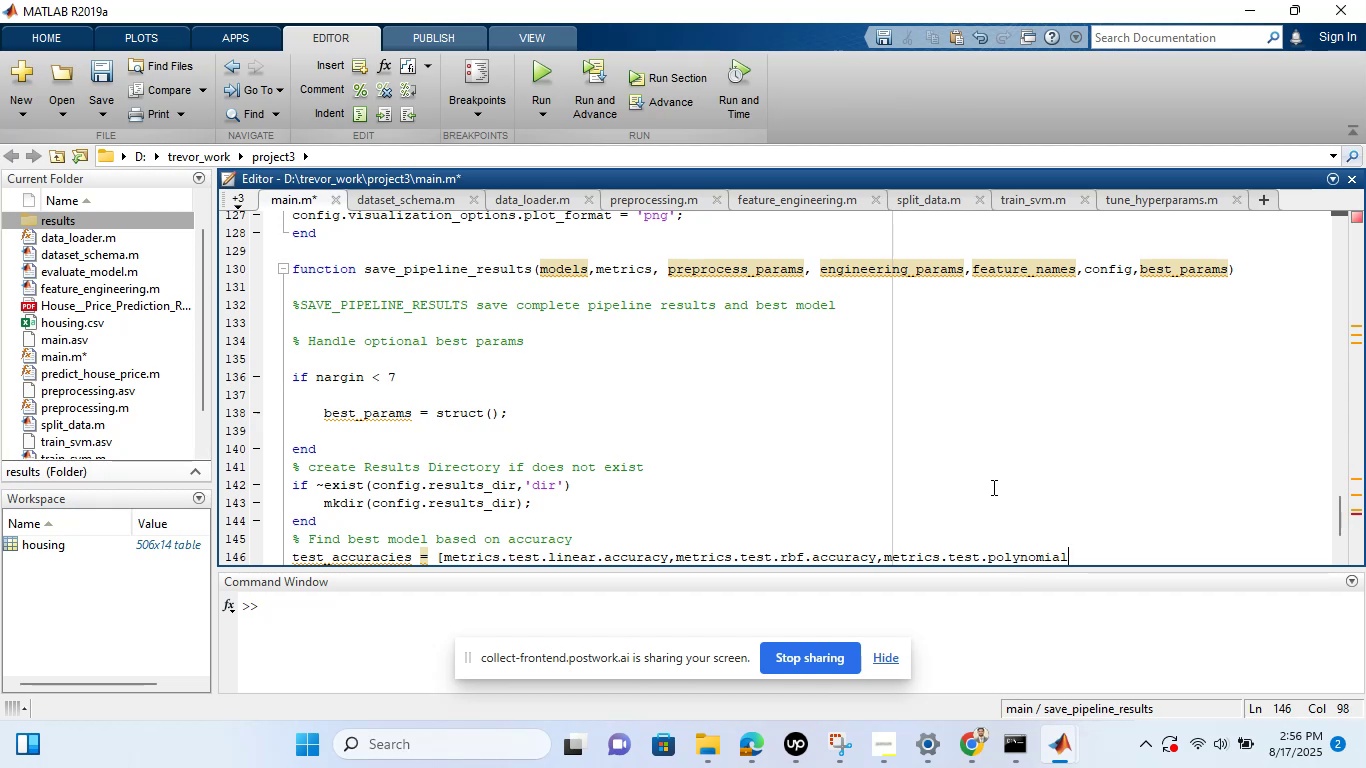 
wait(6.19)
 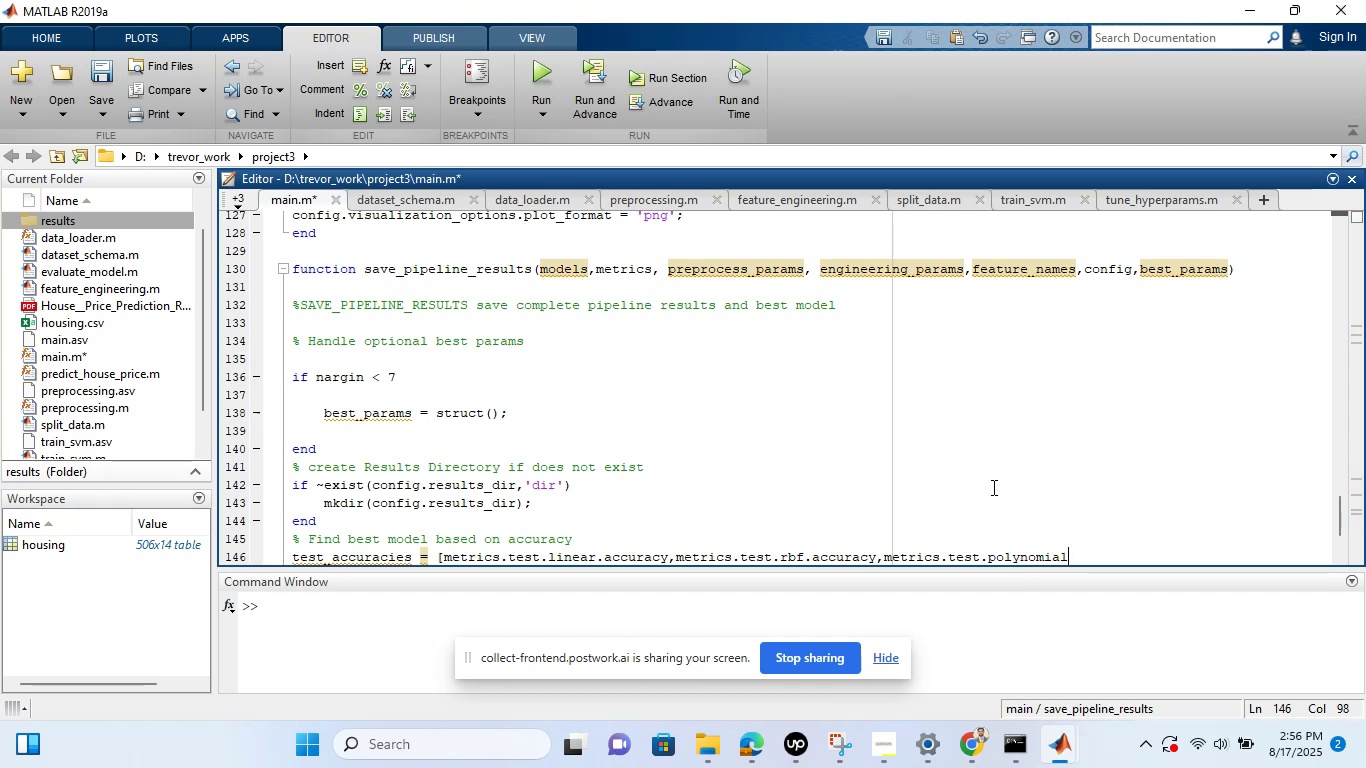 
type(.accuracy)
 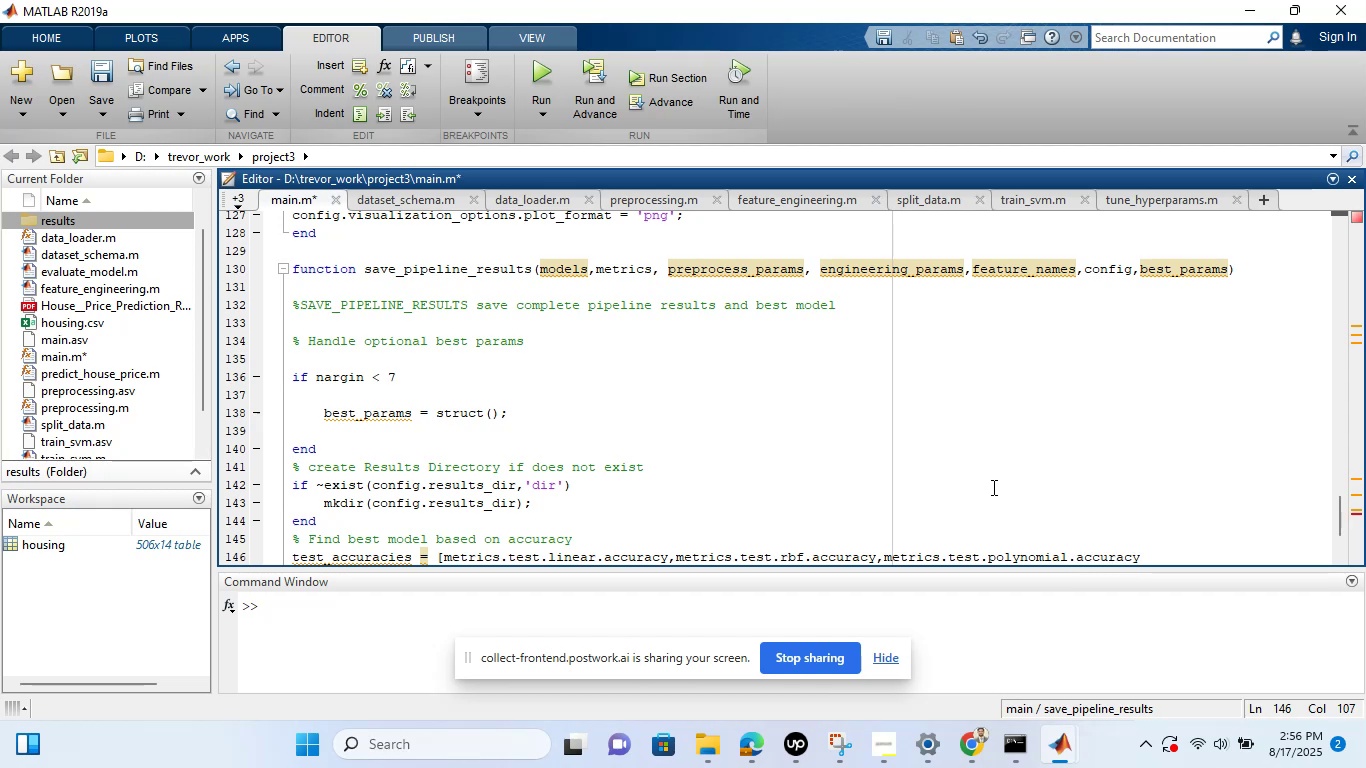 
key(BracketRight)
 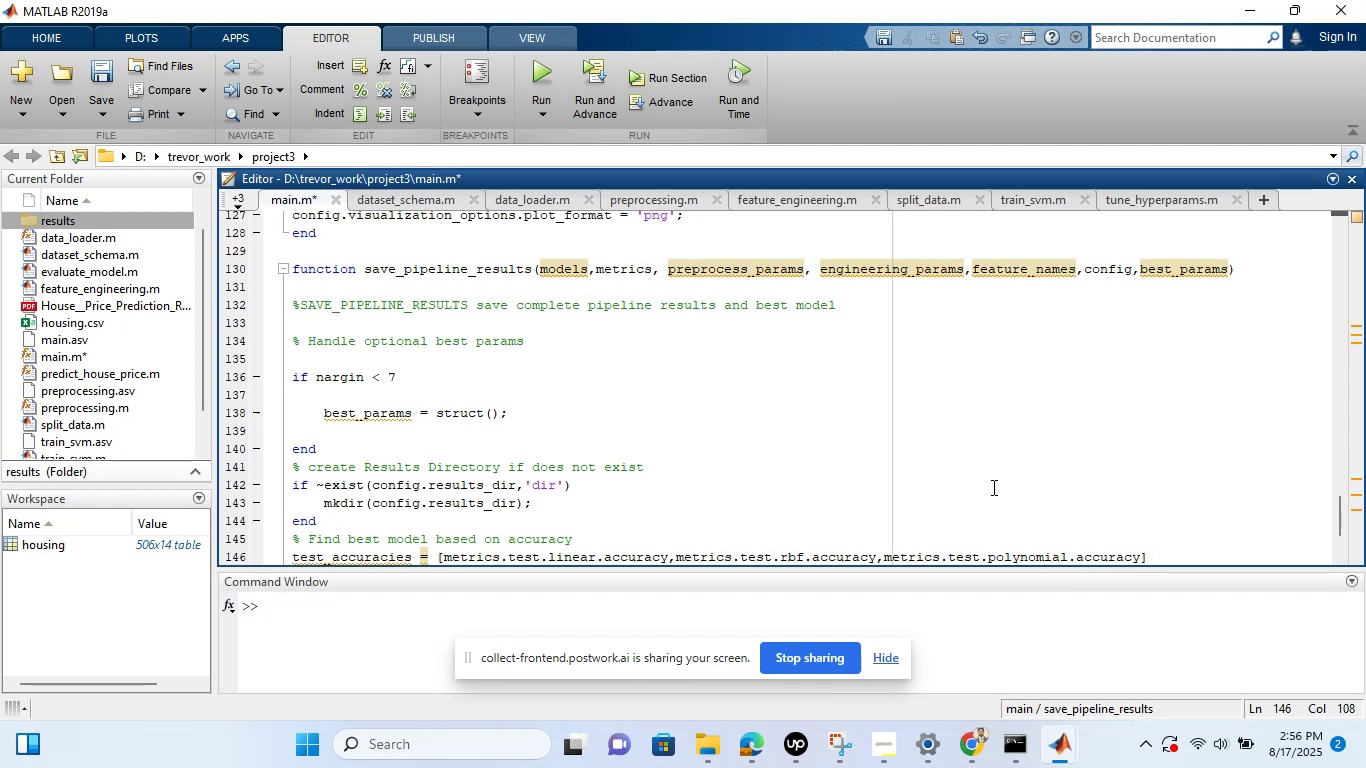 
key(Semicolon)
 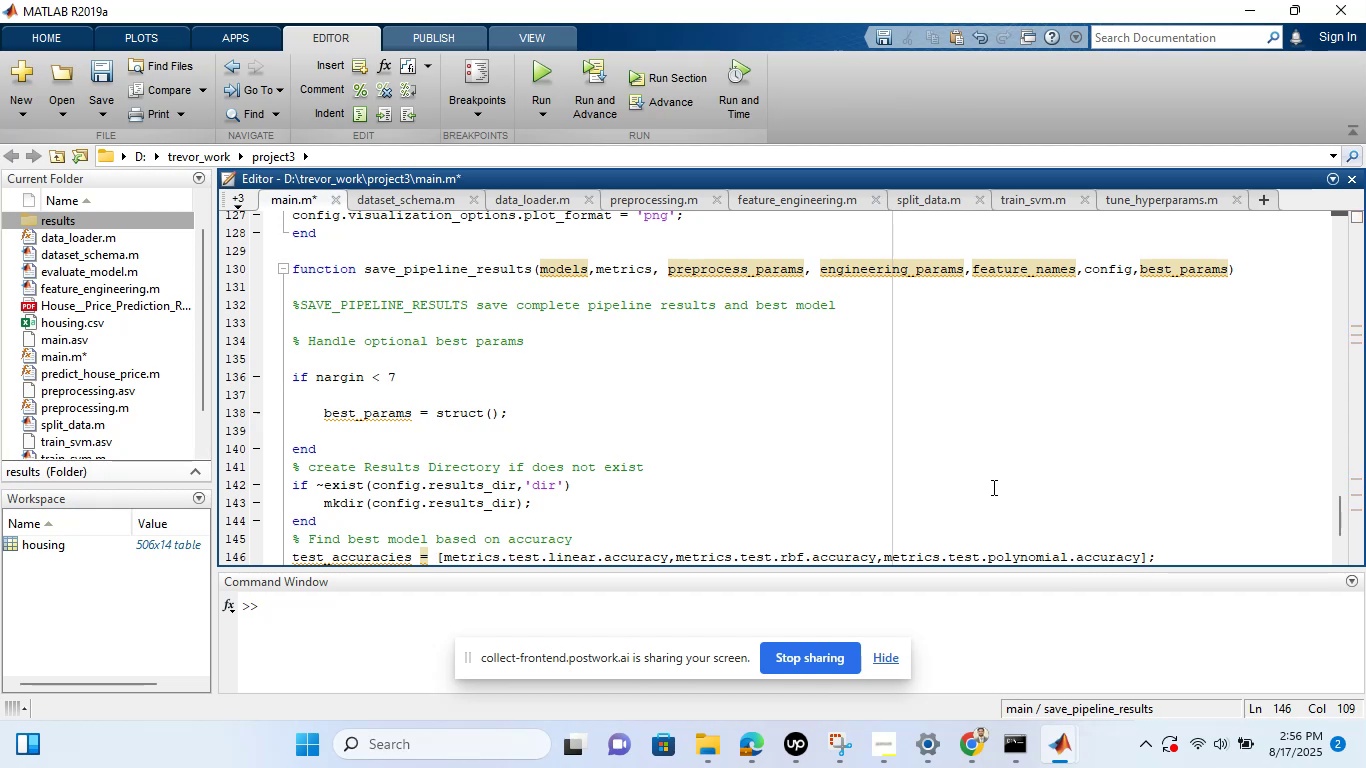 
key(Enter)
 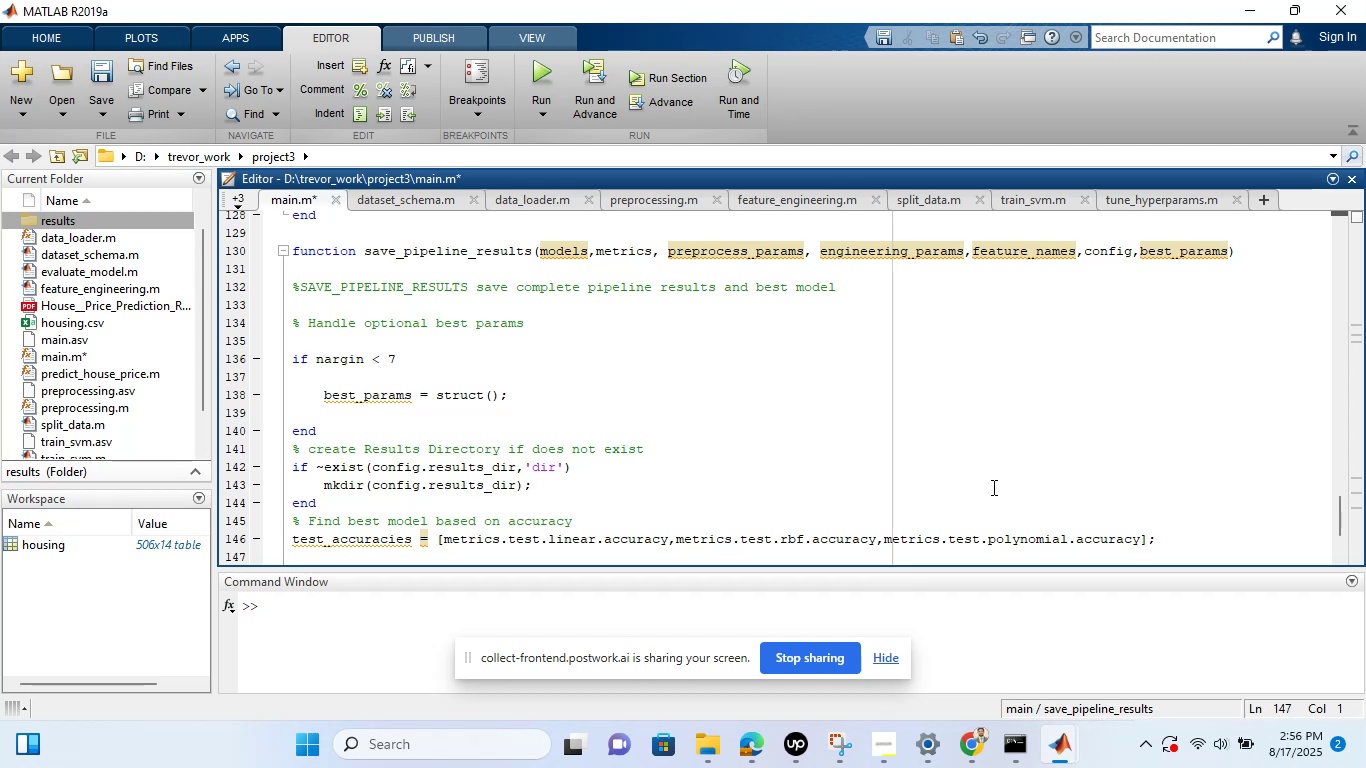 
type( model_names = {)
 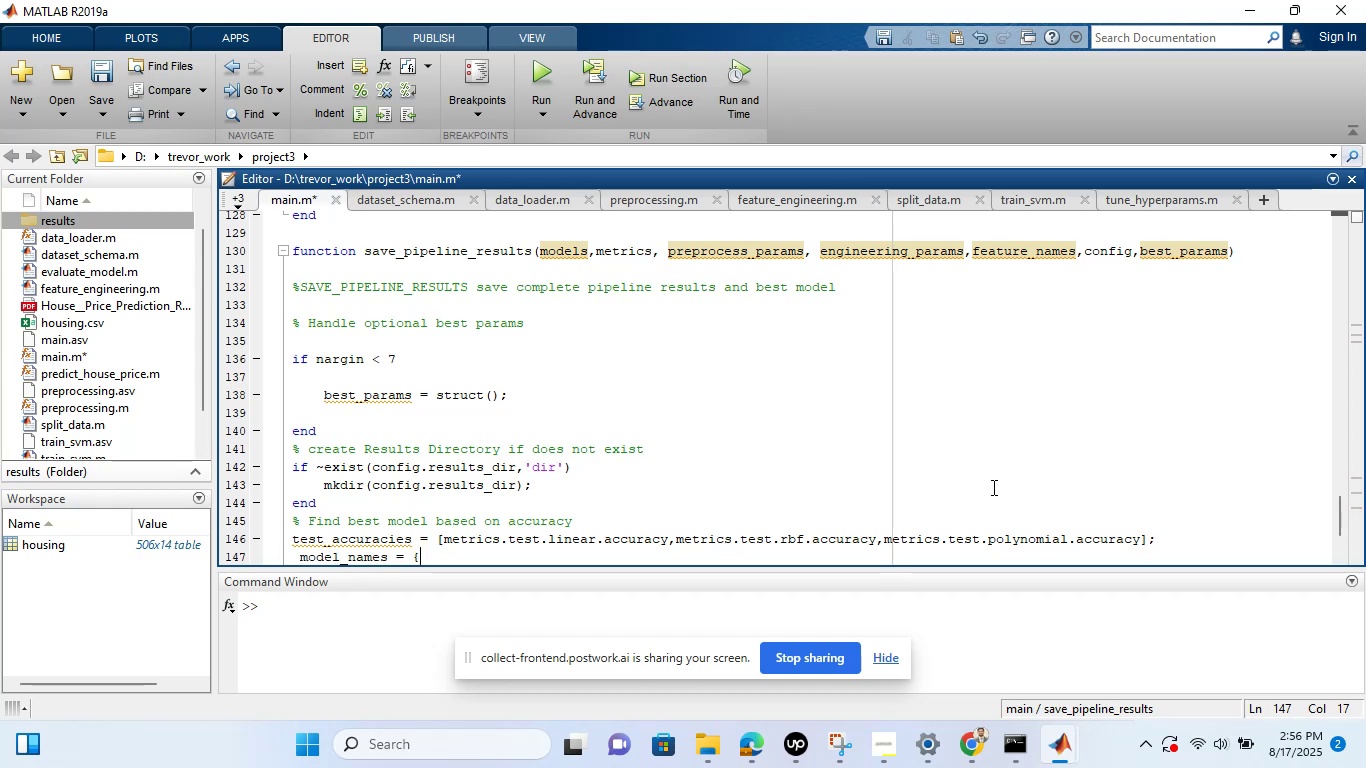 
type(linear)
key(Backspace)
key(Backspace)
key(Backspace)
key(Backspace)
key(Backspace)
key(Backspace)
type('linear','rbf','polynomial')
 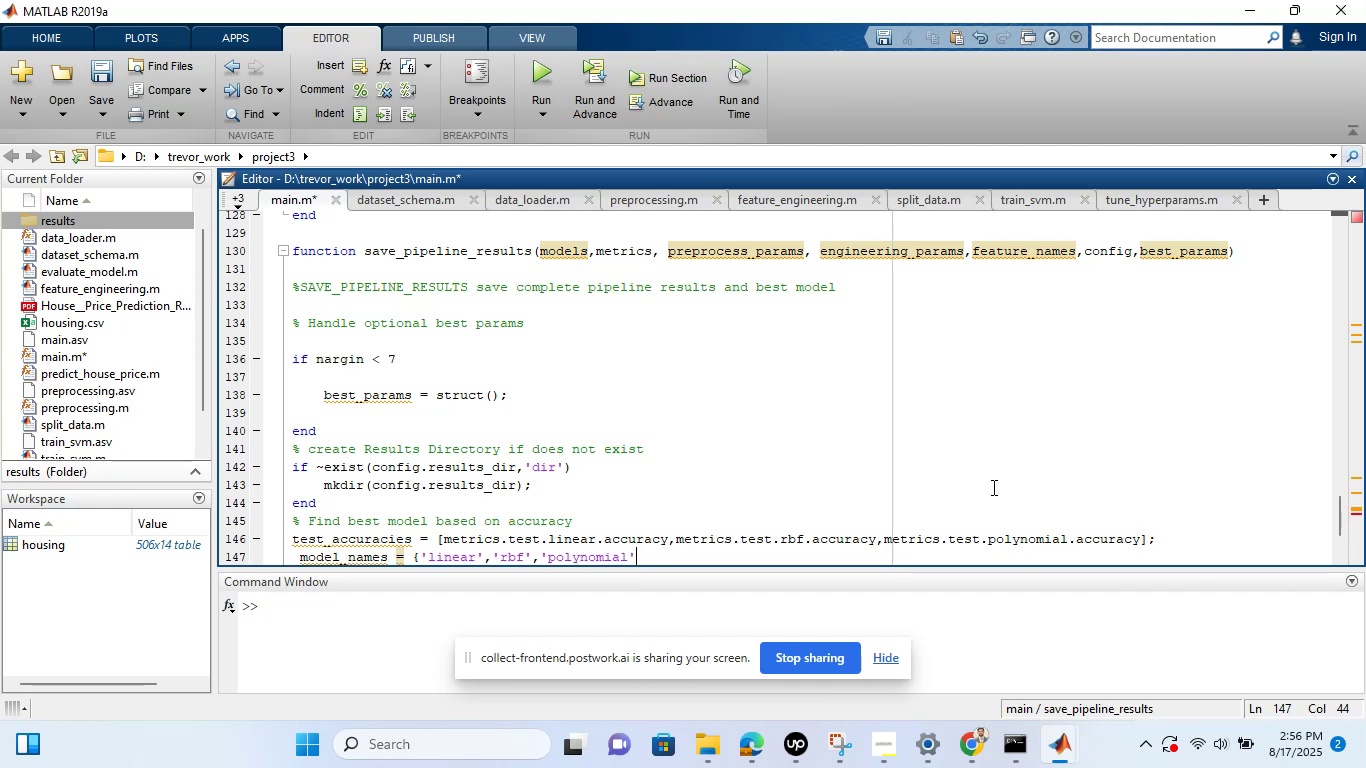 
wait(10.7)
 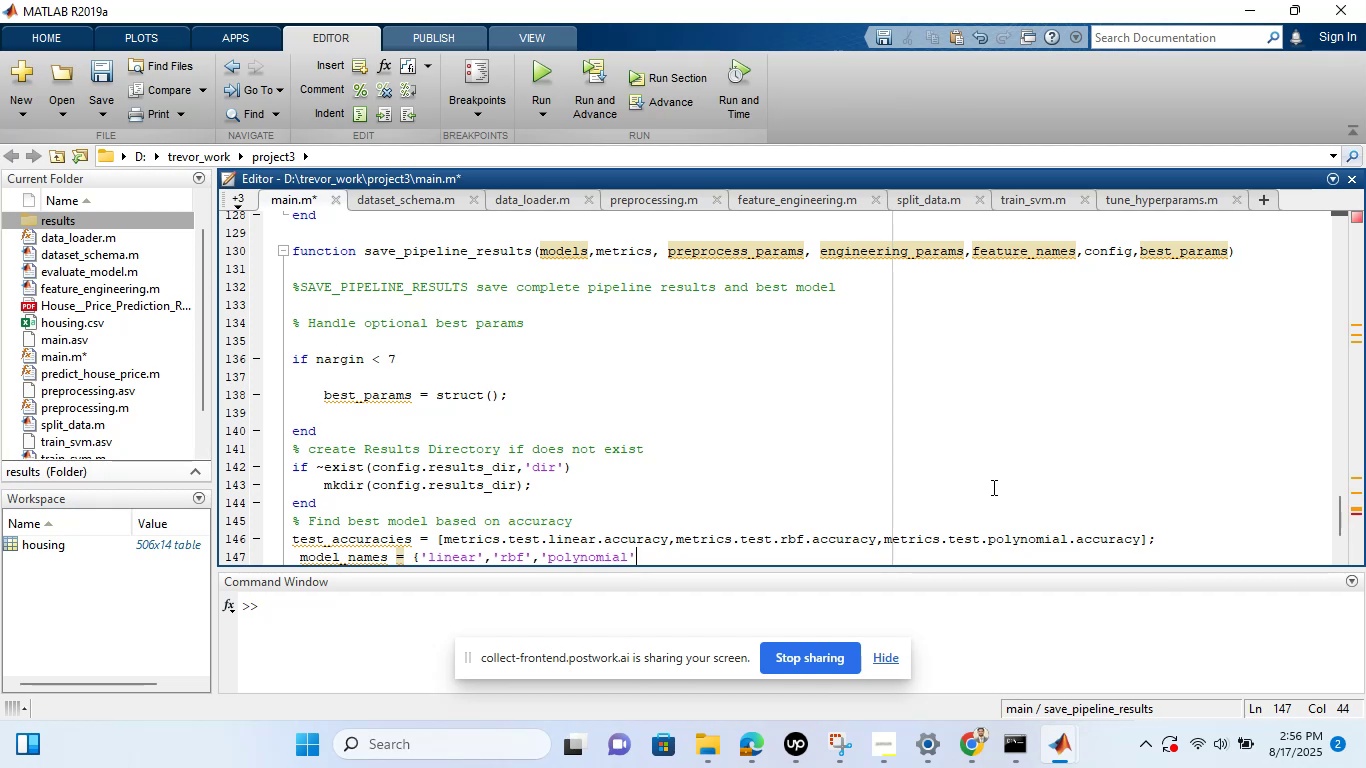 
key(Shift+ShiftLeft)
 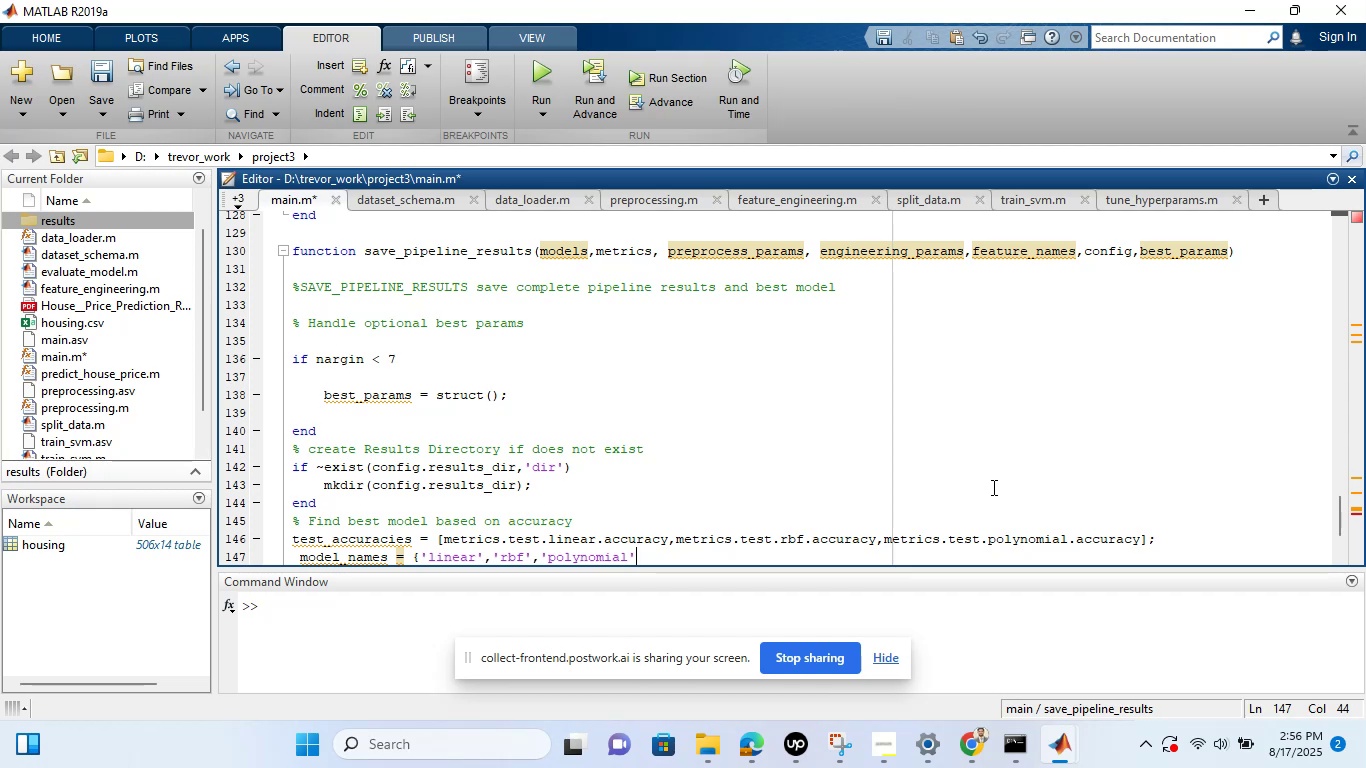 
key(Shift+BracketRight)
 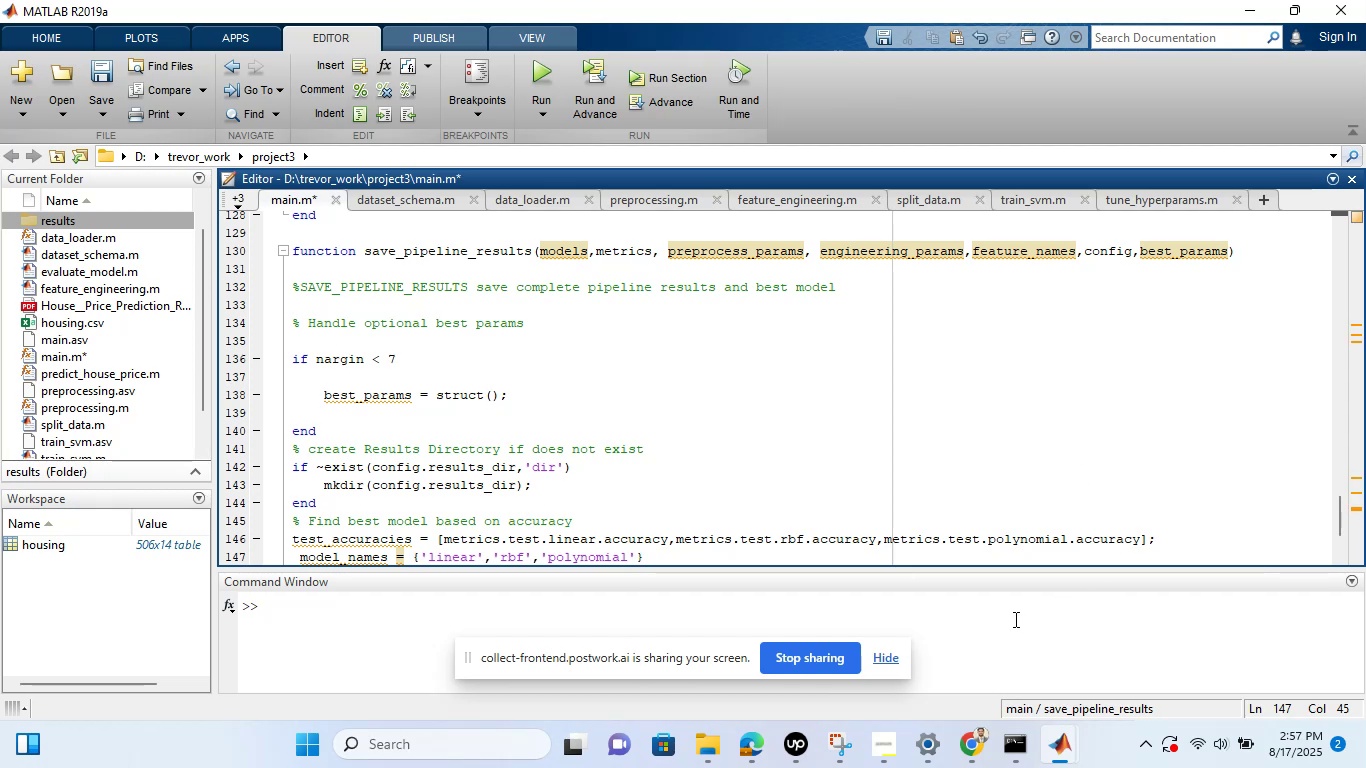 
wait(7.23)
 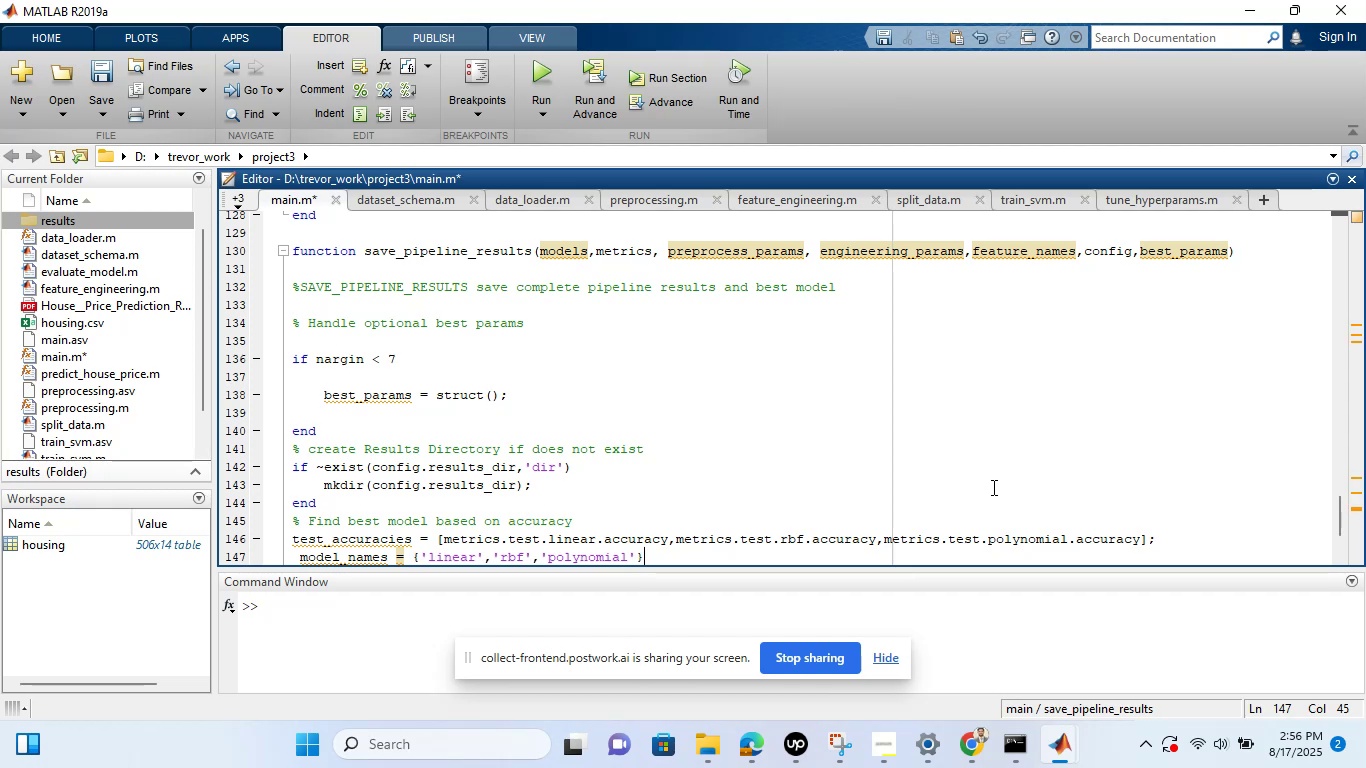 
left_click([881, 676])
 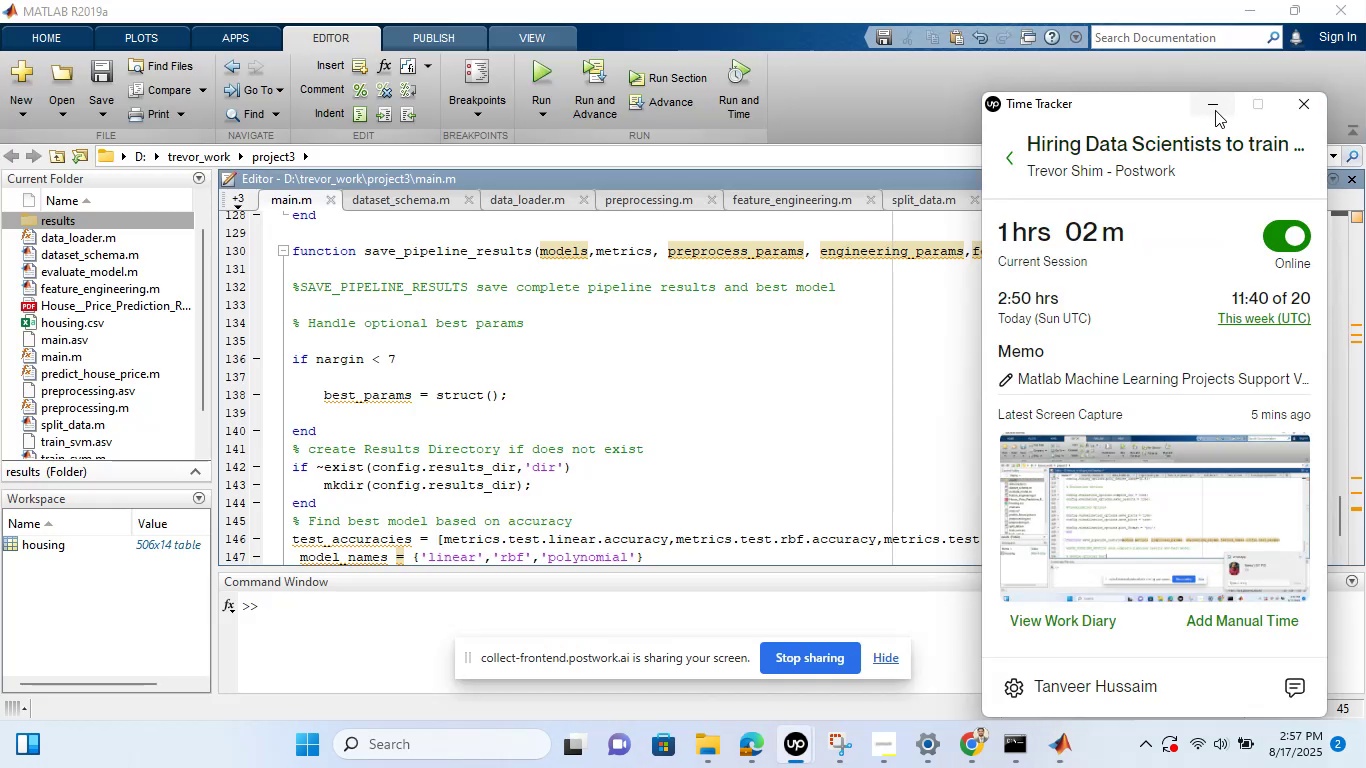 
left_click([1215, 110])
 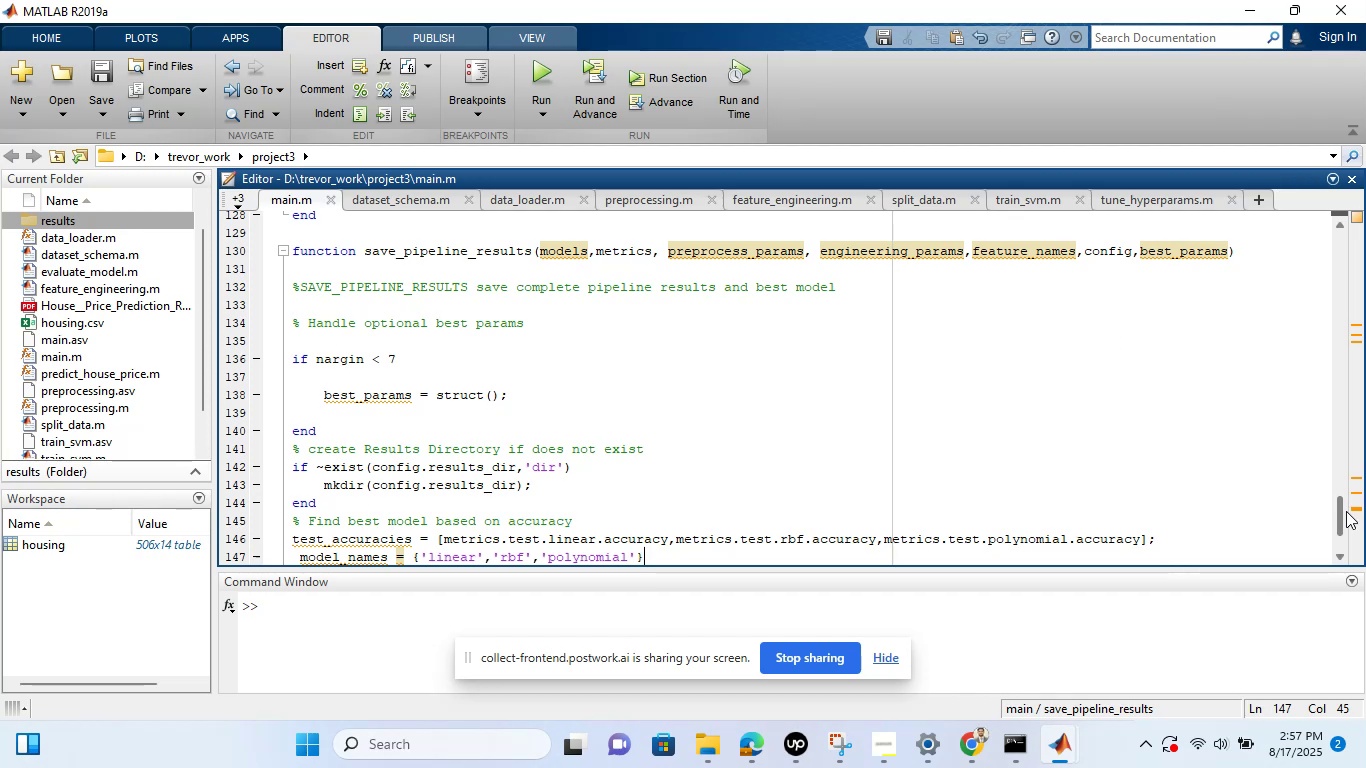 
left_click_drag(start_coordinate=[1341, 507], to_coordinate=[1342, 535])
 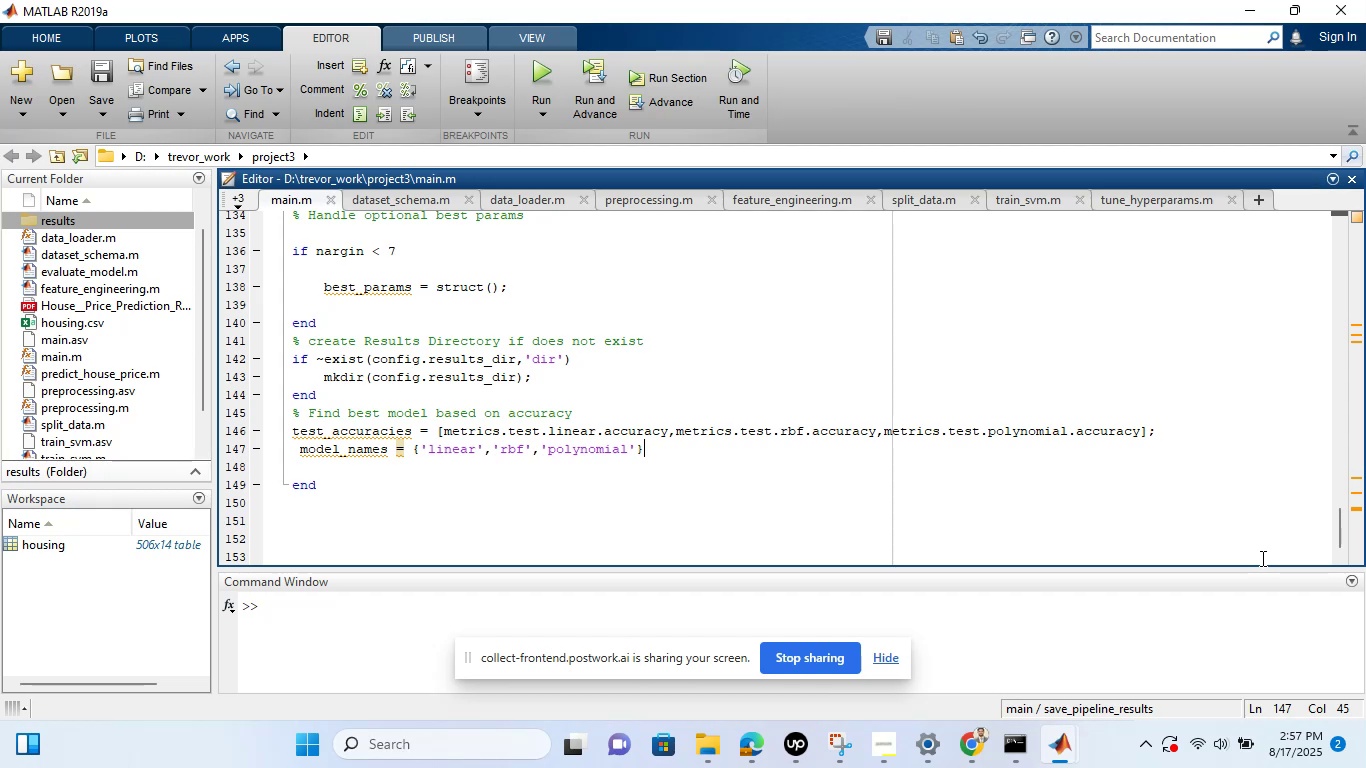 
wait(22.9)
 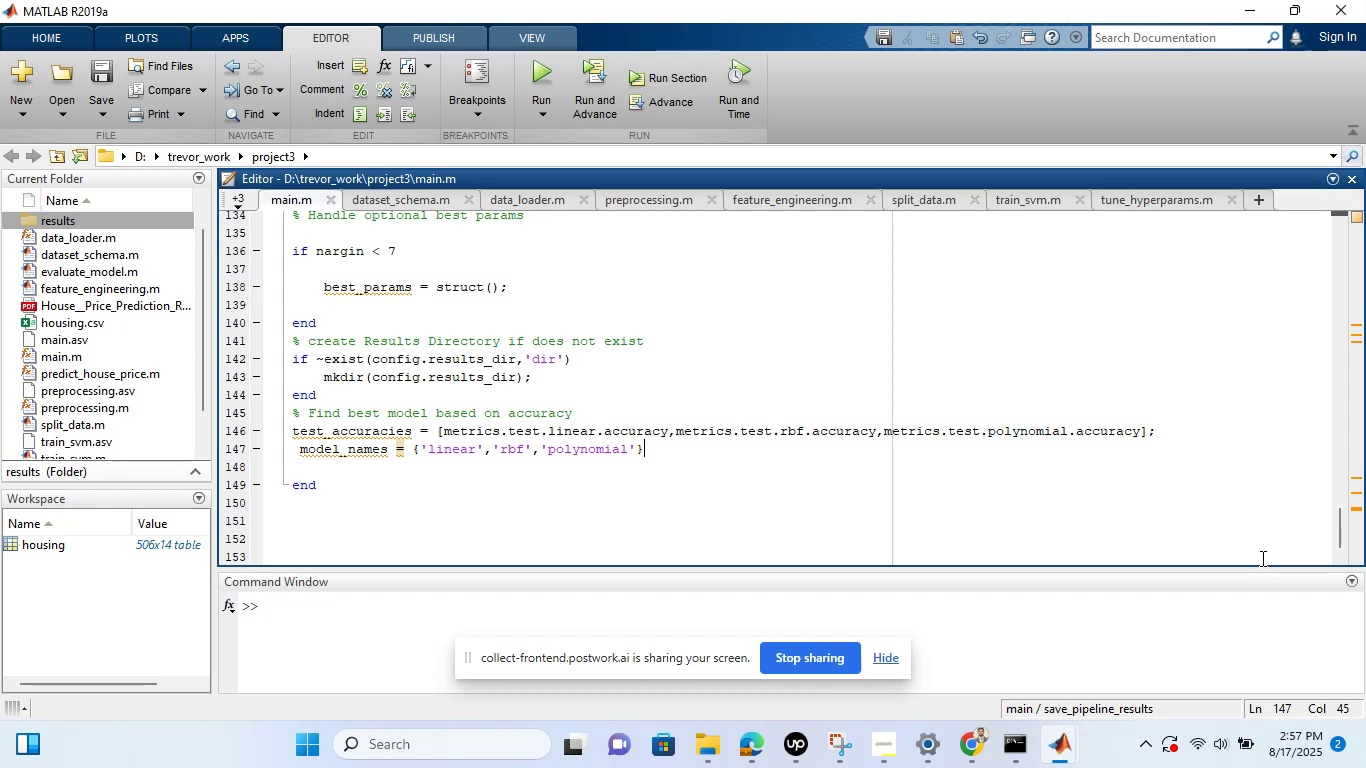 
key(Enter)
 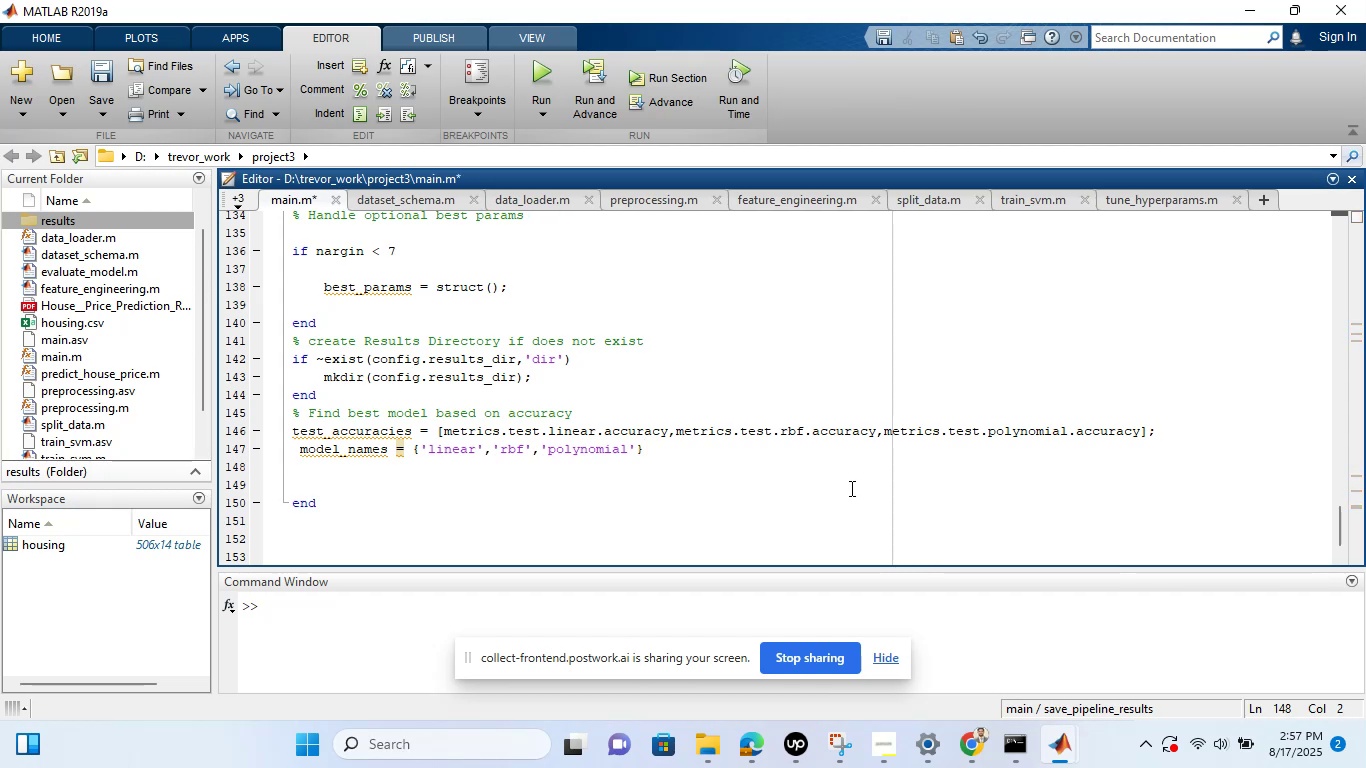 
key(BracketLeft)
 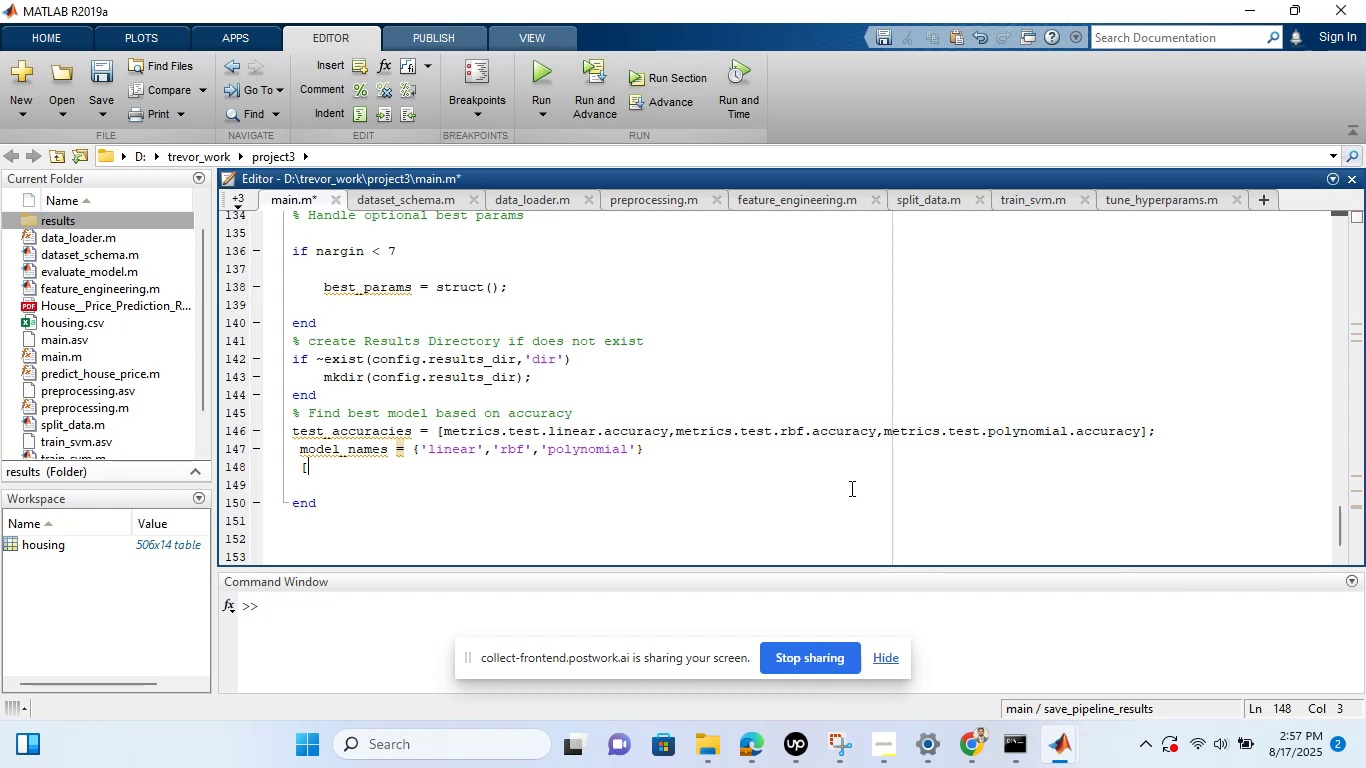 
key(BracketRight)
 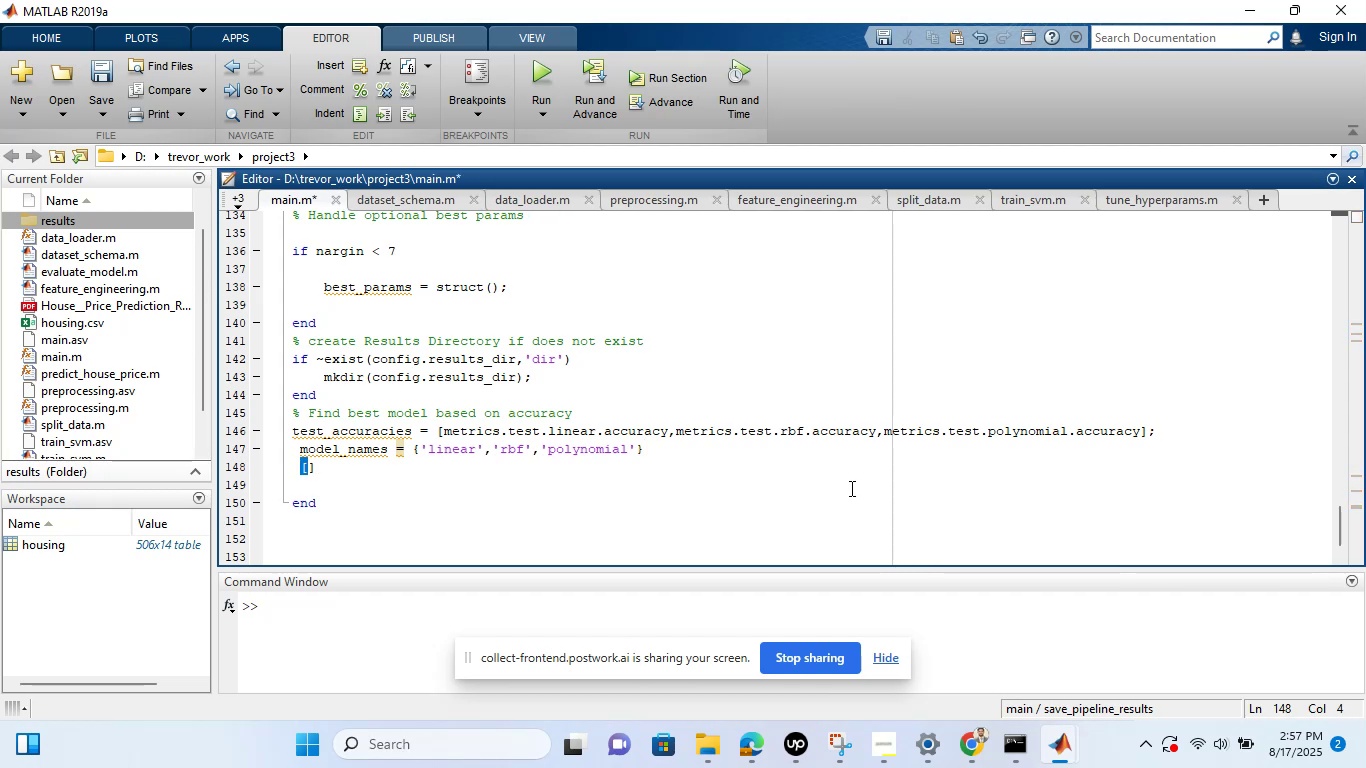 
key(Equal)
 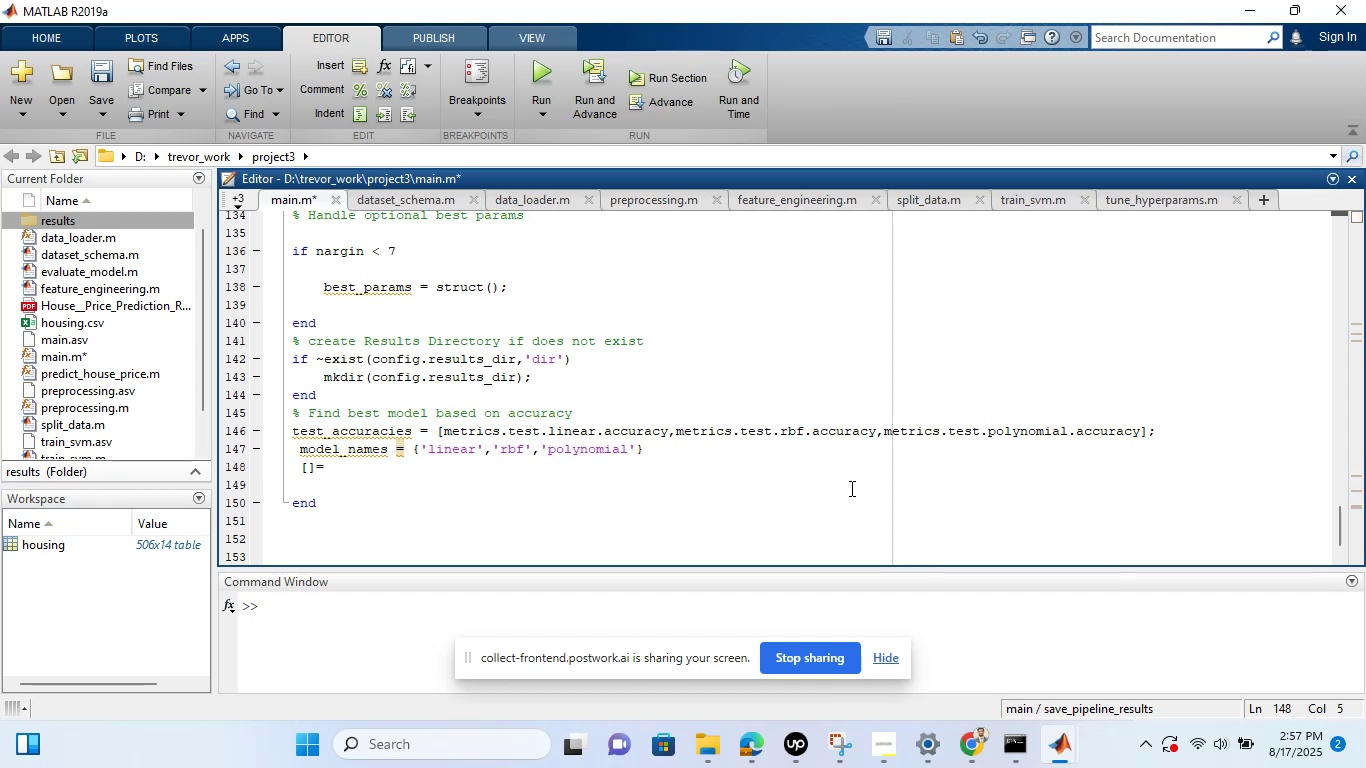 
key(ArrowLeft)
 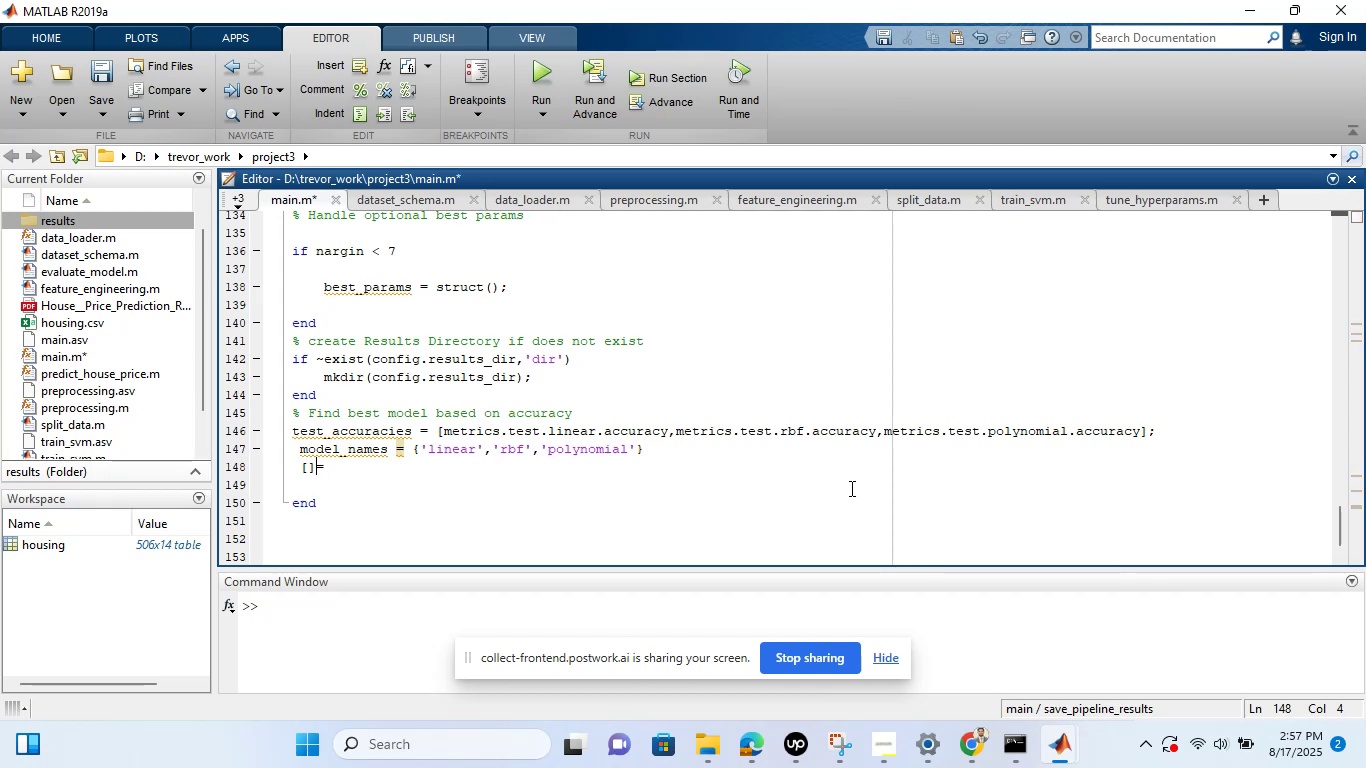 
key(ArrowLeft)
 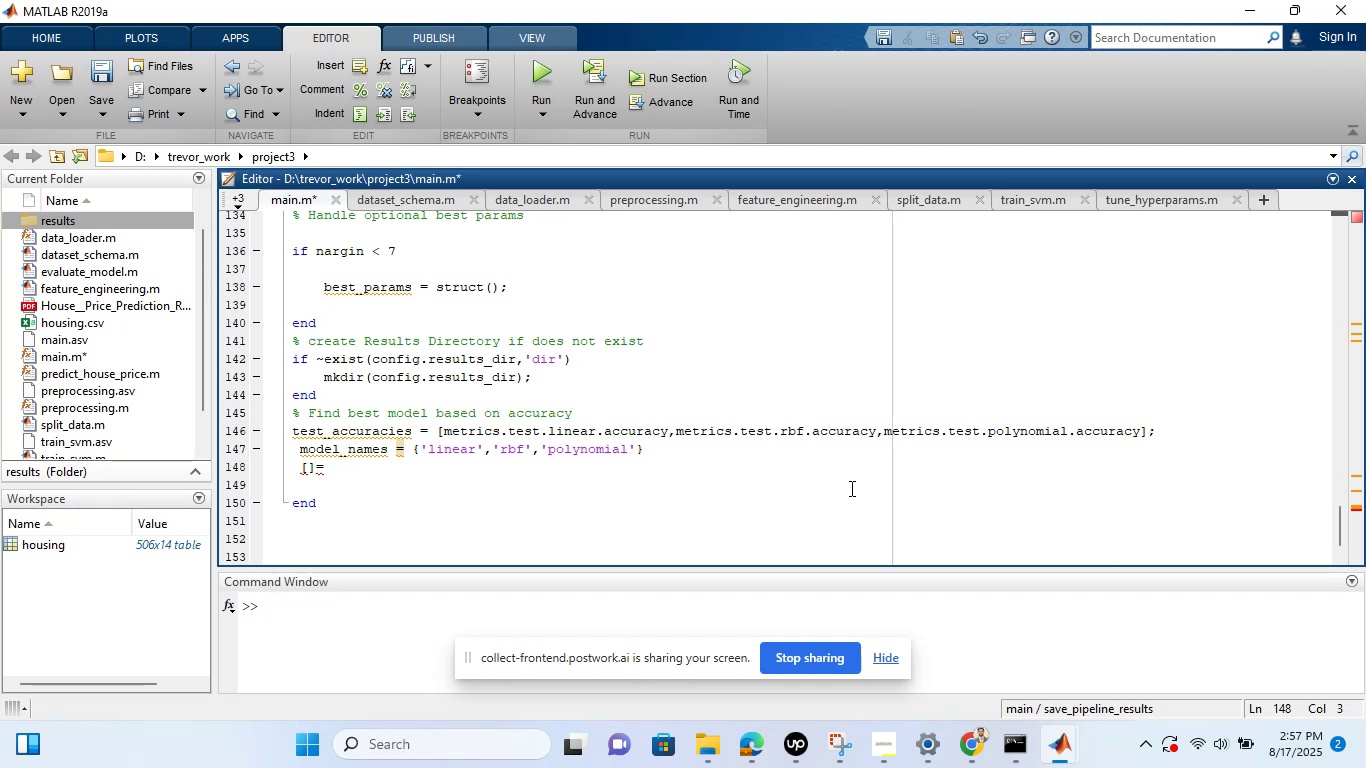 
type(best_accuracy,best_idx)
 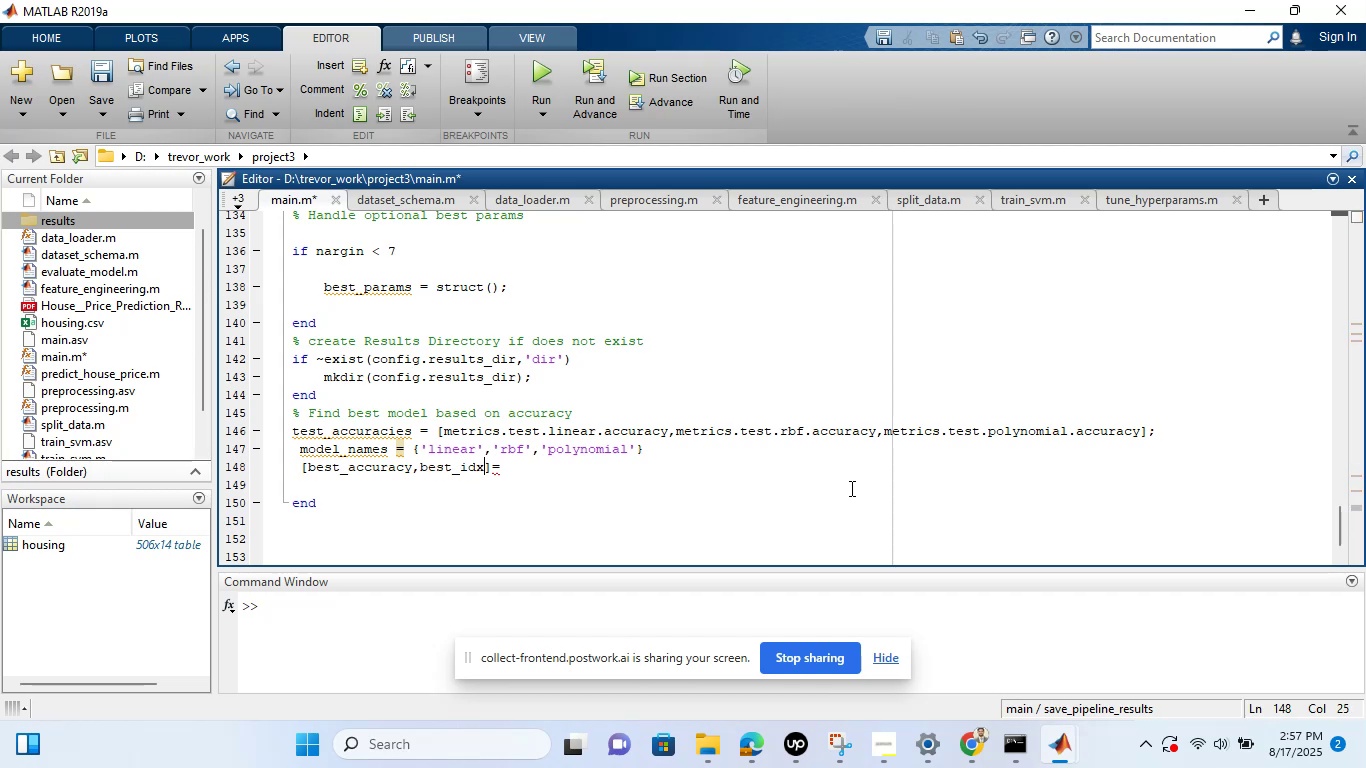 
key(ArrowRight)
 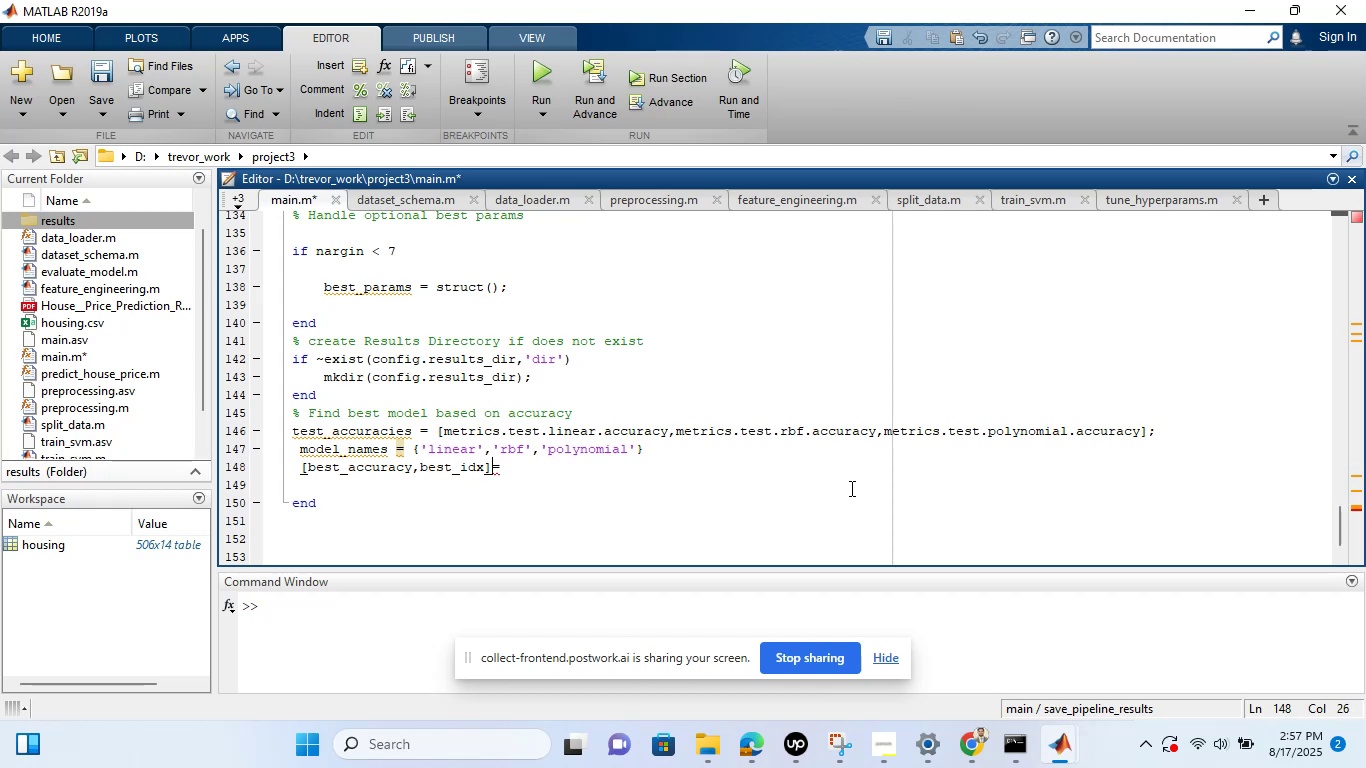 
key(ArrowRight)
 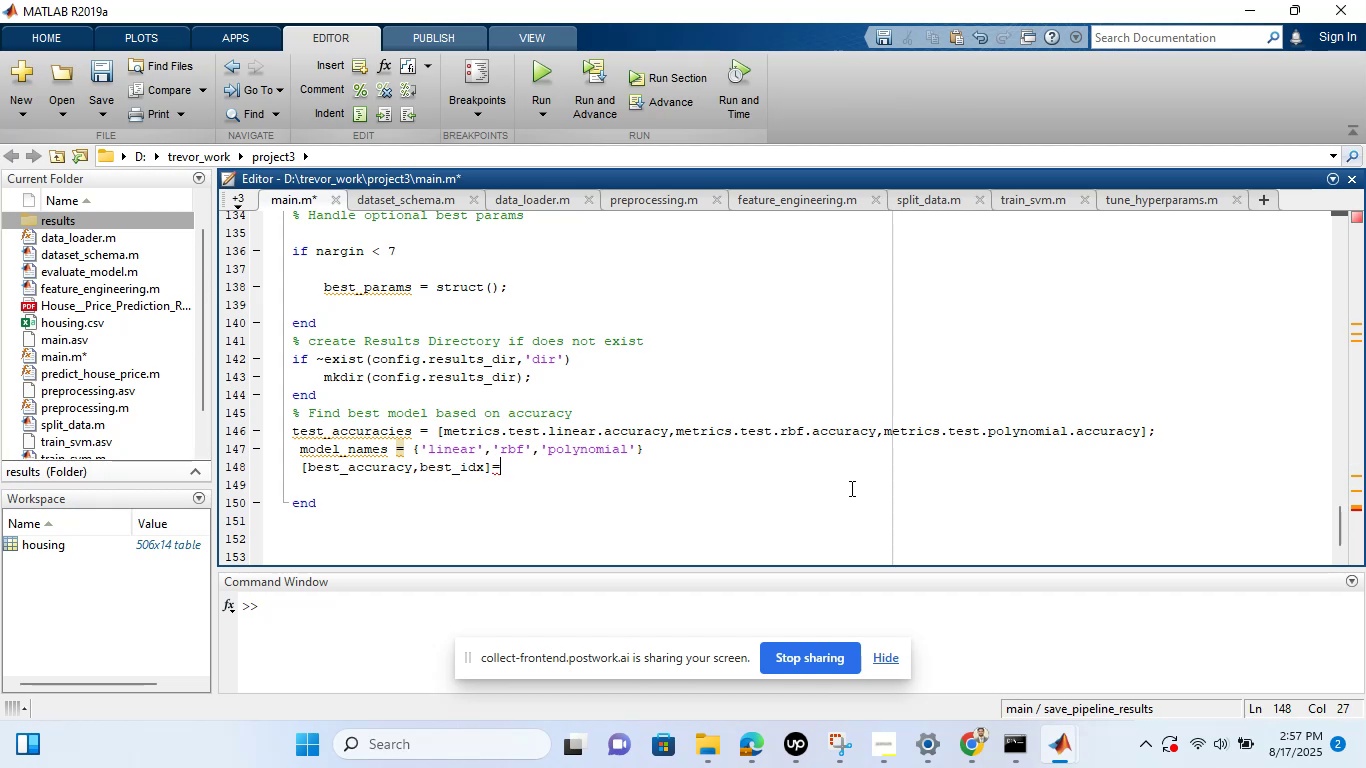 
type(max)
 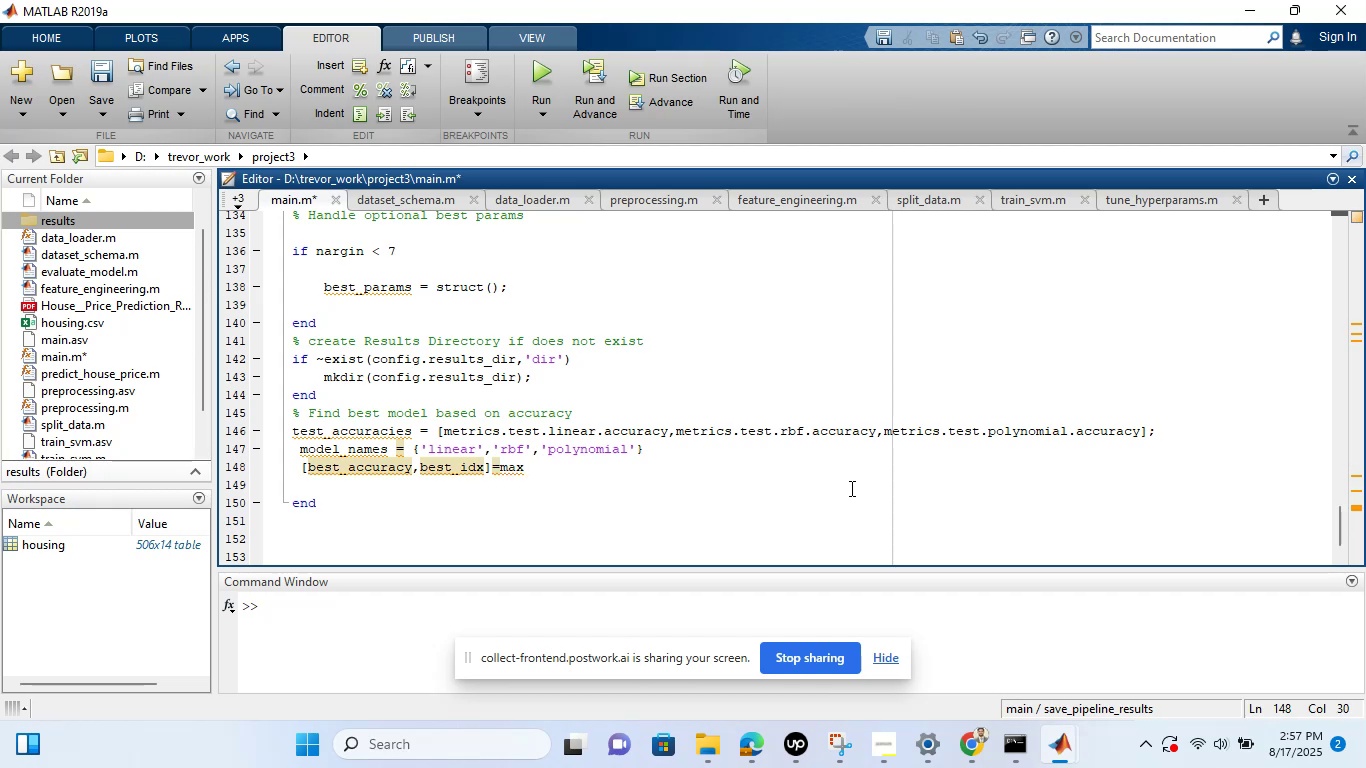 
wait(8.57)
 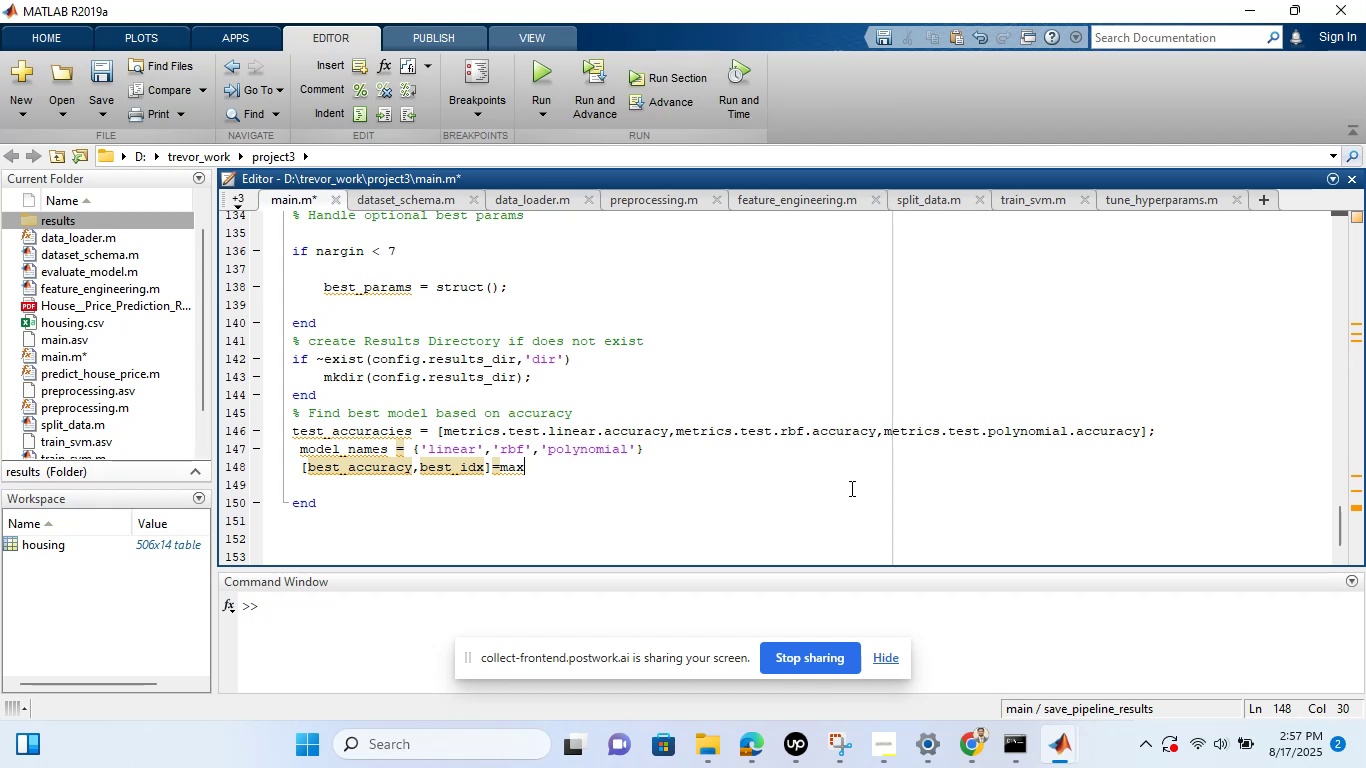 
type(())
 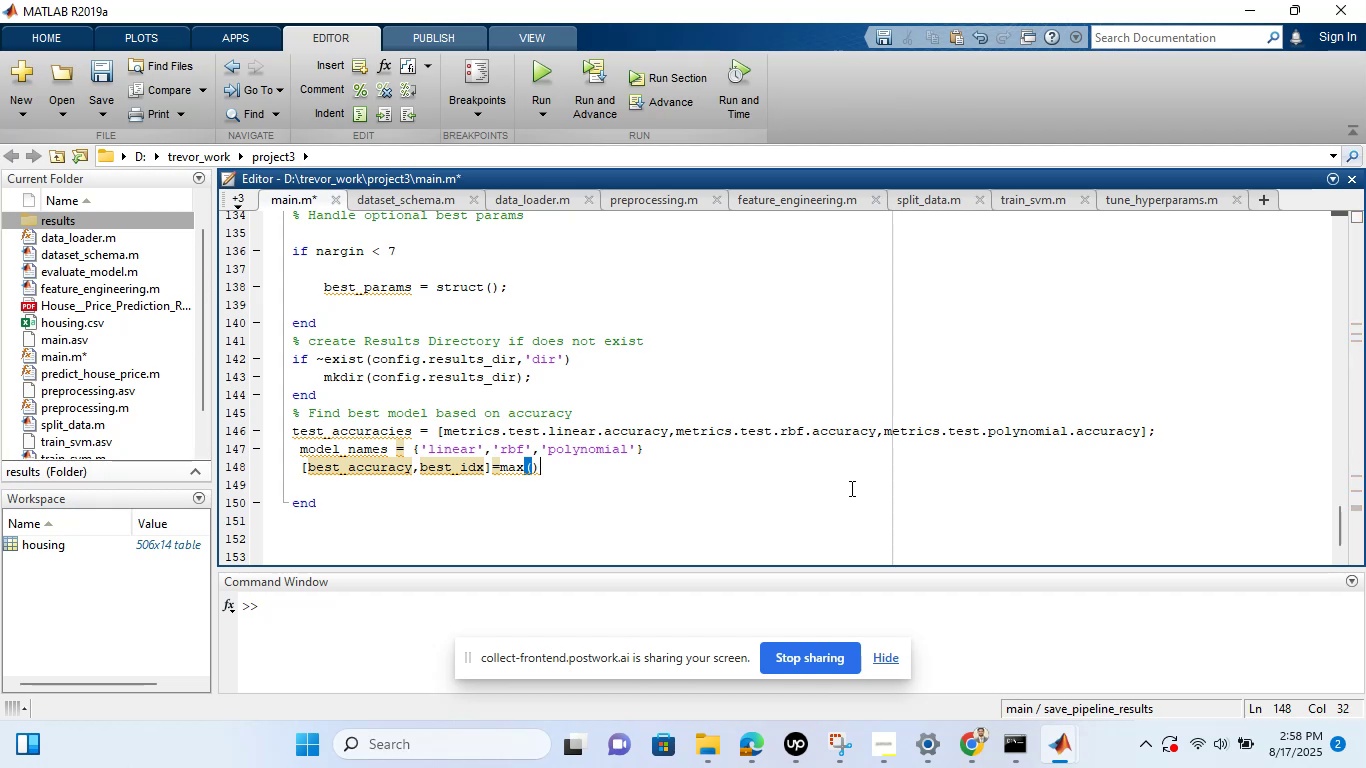 
key(ArrowLeft)
 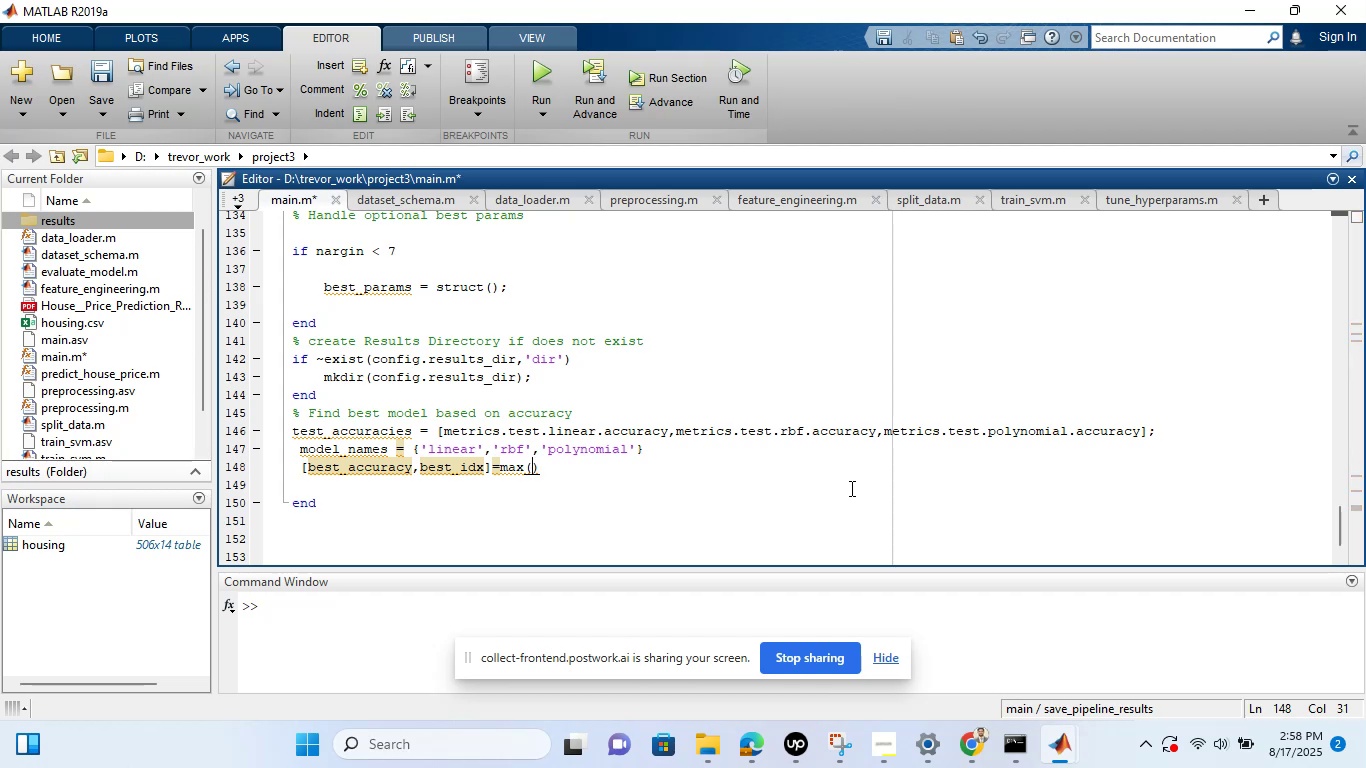 
type(test_accuracies)
 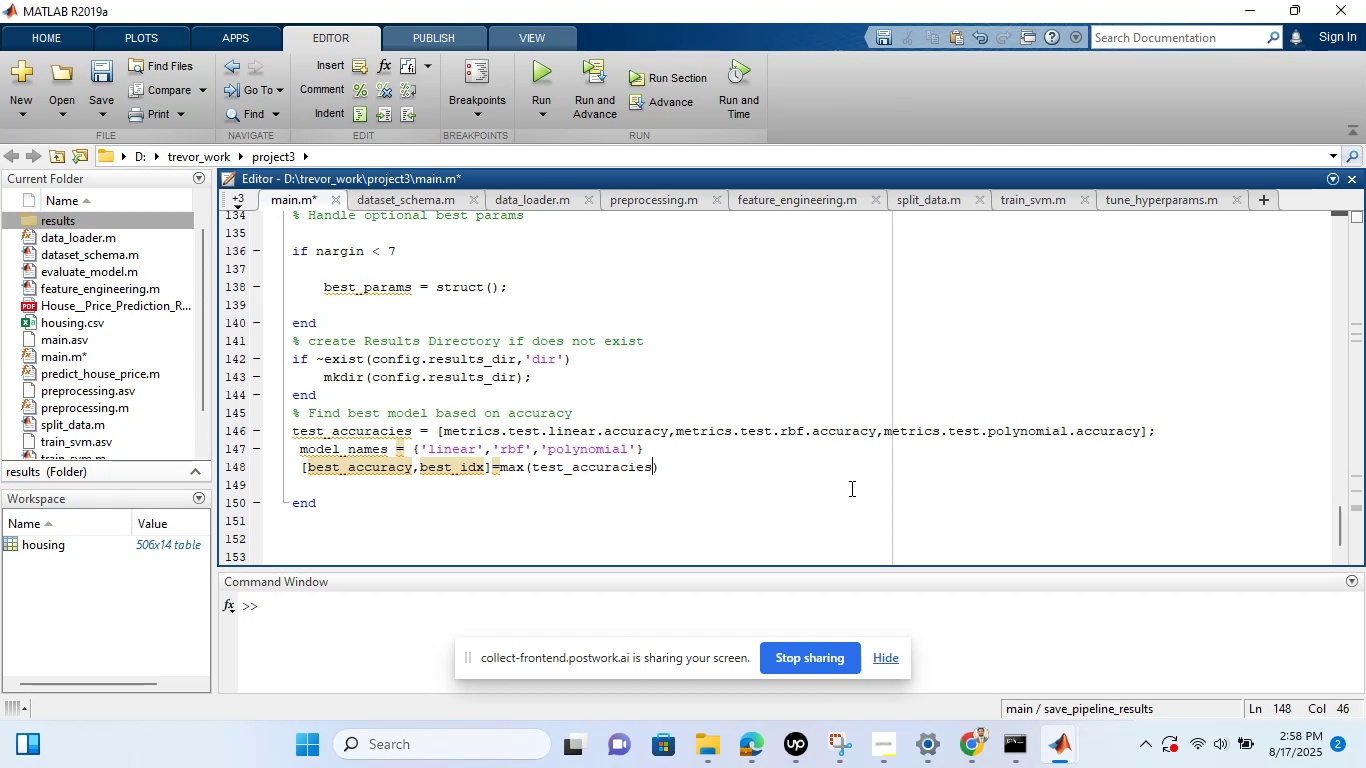 
key(ArrowRight)
 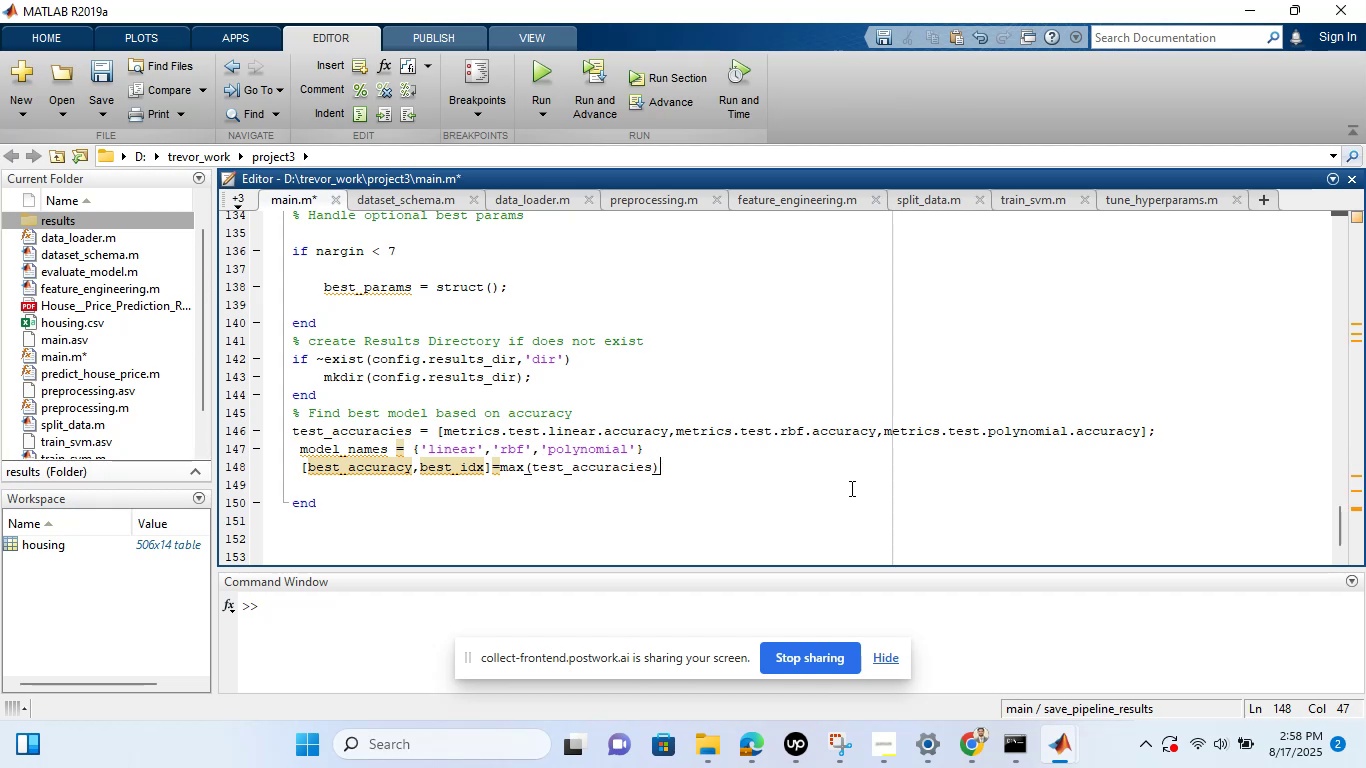 
key(ArrowRight)
 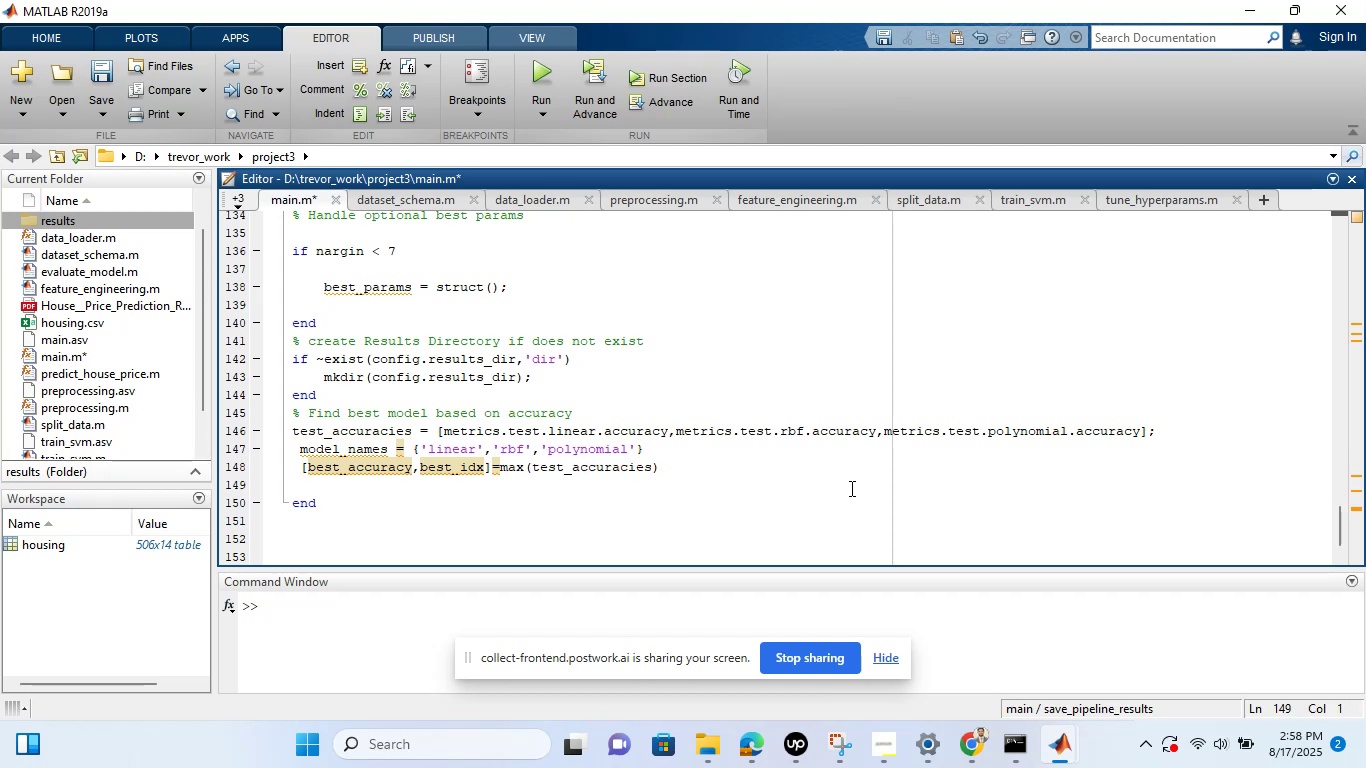 
key(ArrowLeft)
 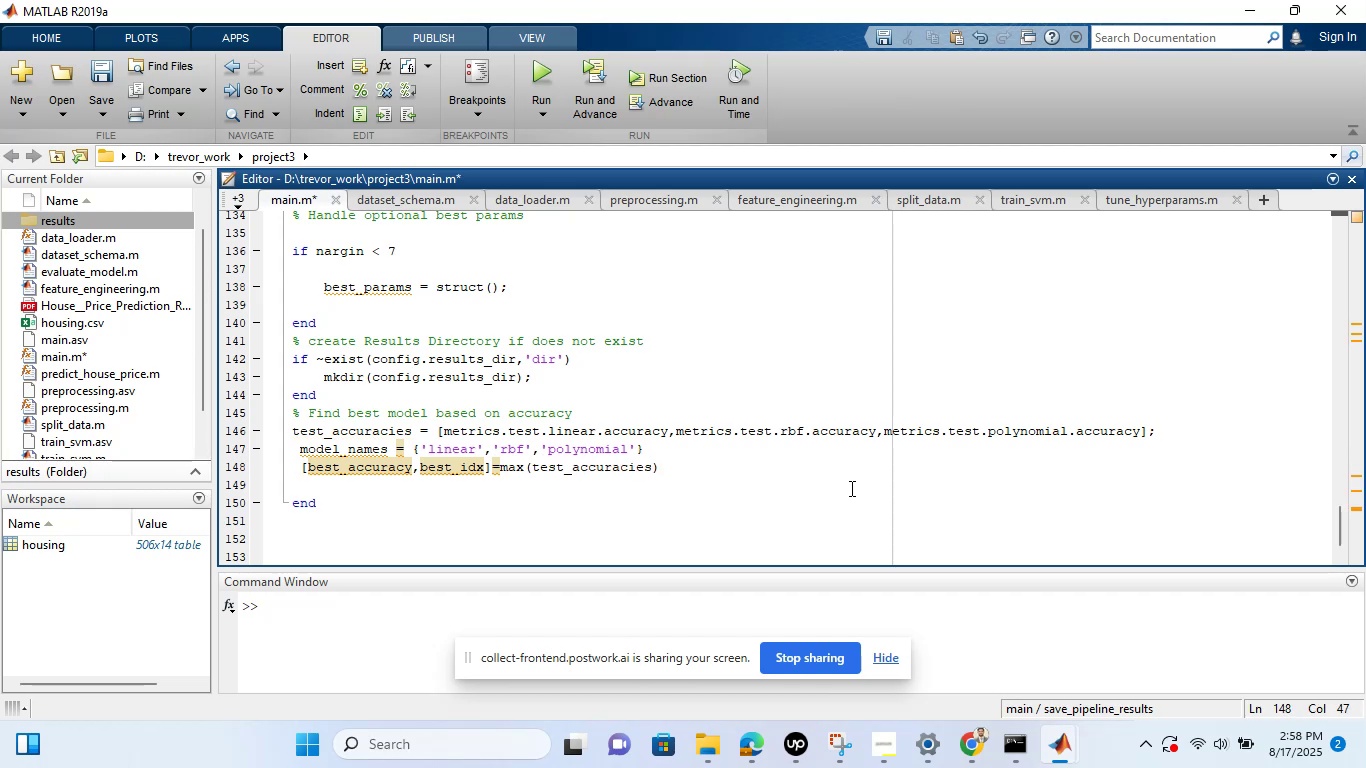 
key(Semicolon)
 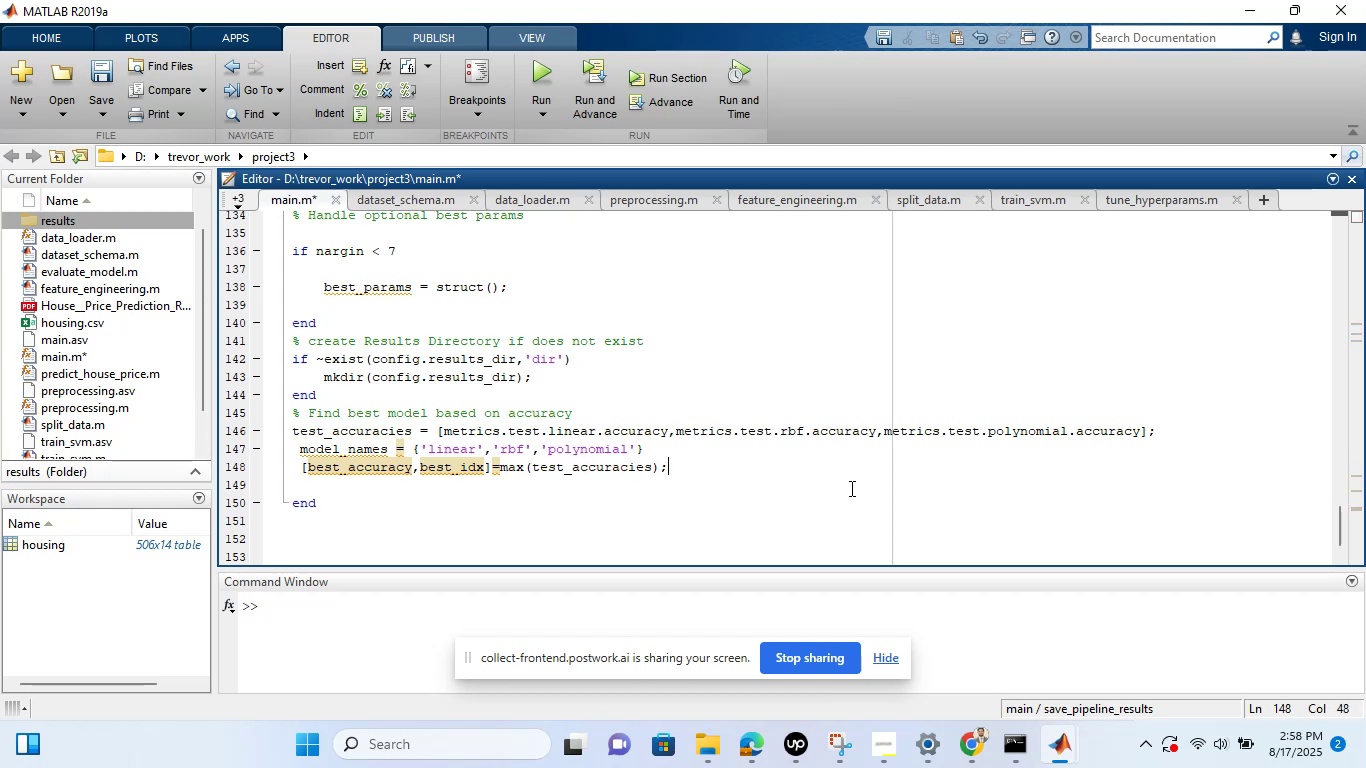 
key(Enter)
 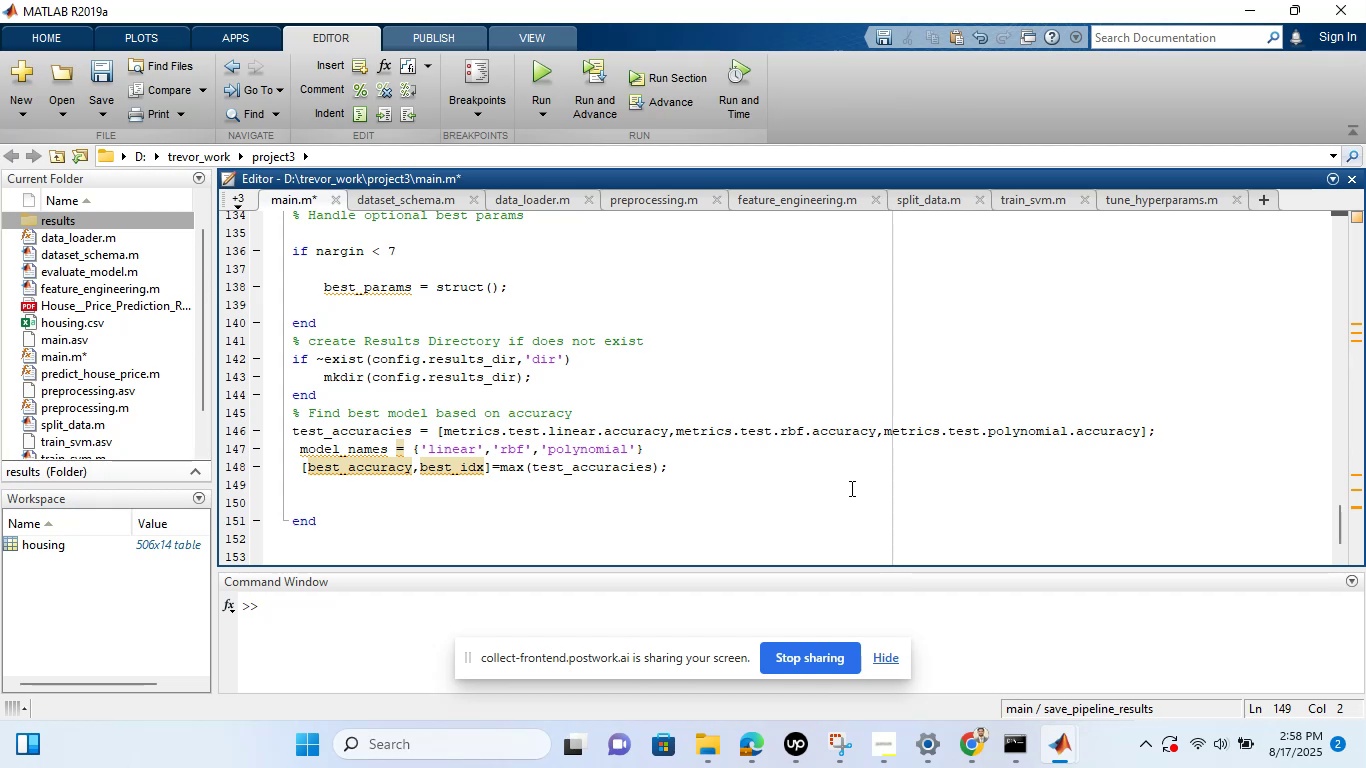 
type(best)
 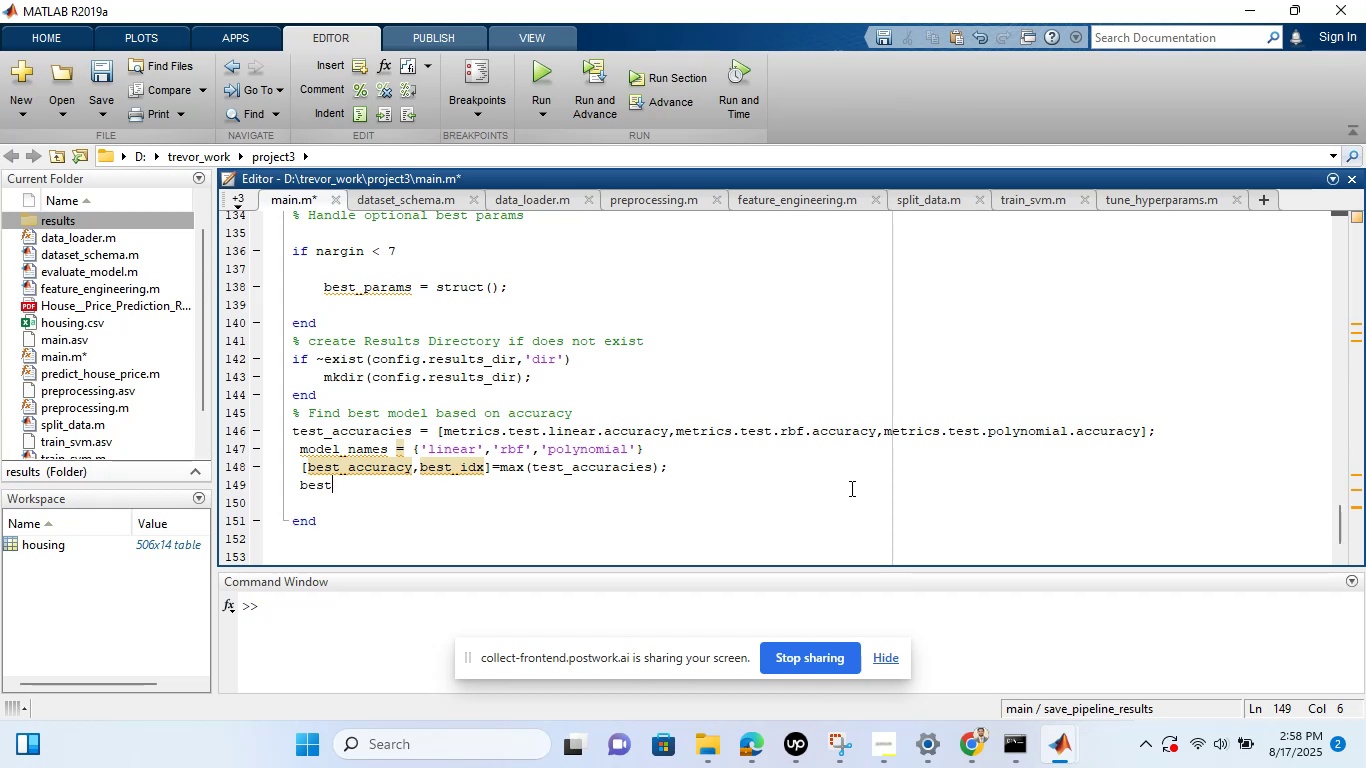 
type(_model_name = model_names)
 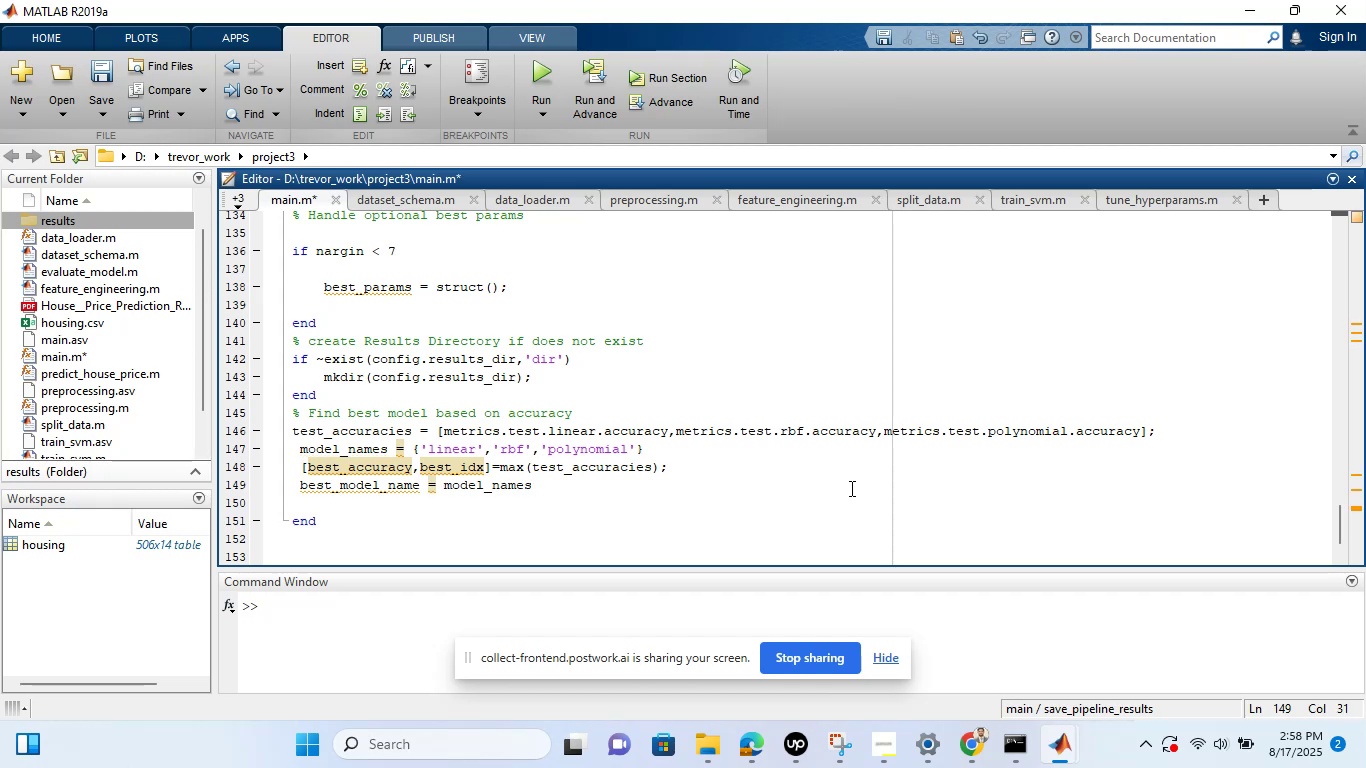 
hold_key(key=ShiftLeft, duration=1.52)
 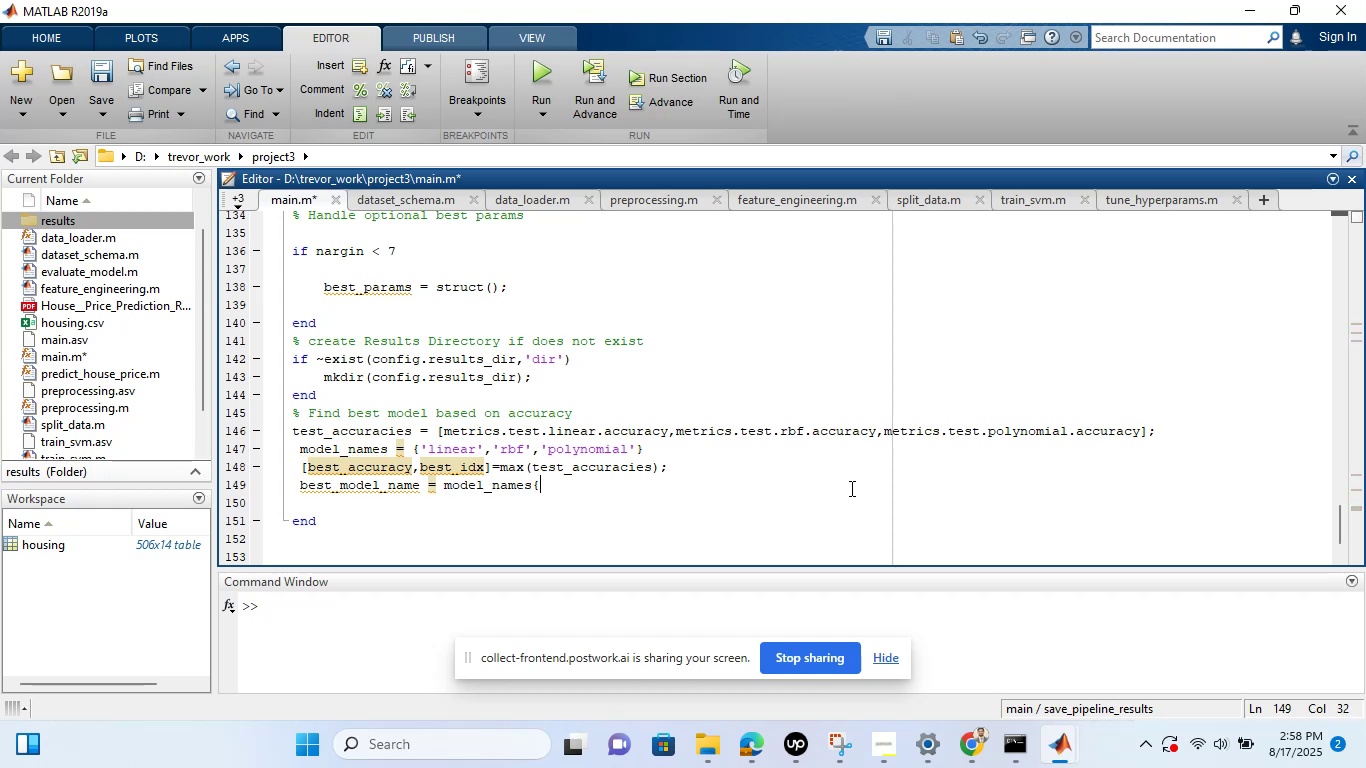 
type({best_idx};)
 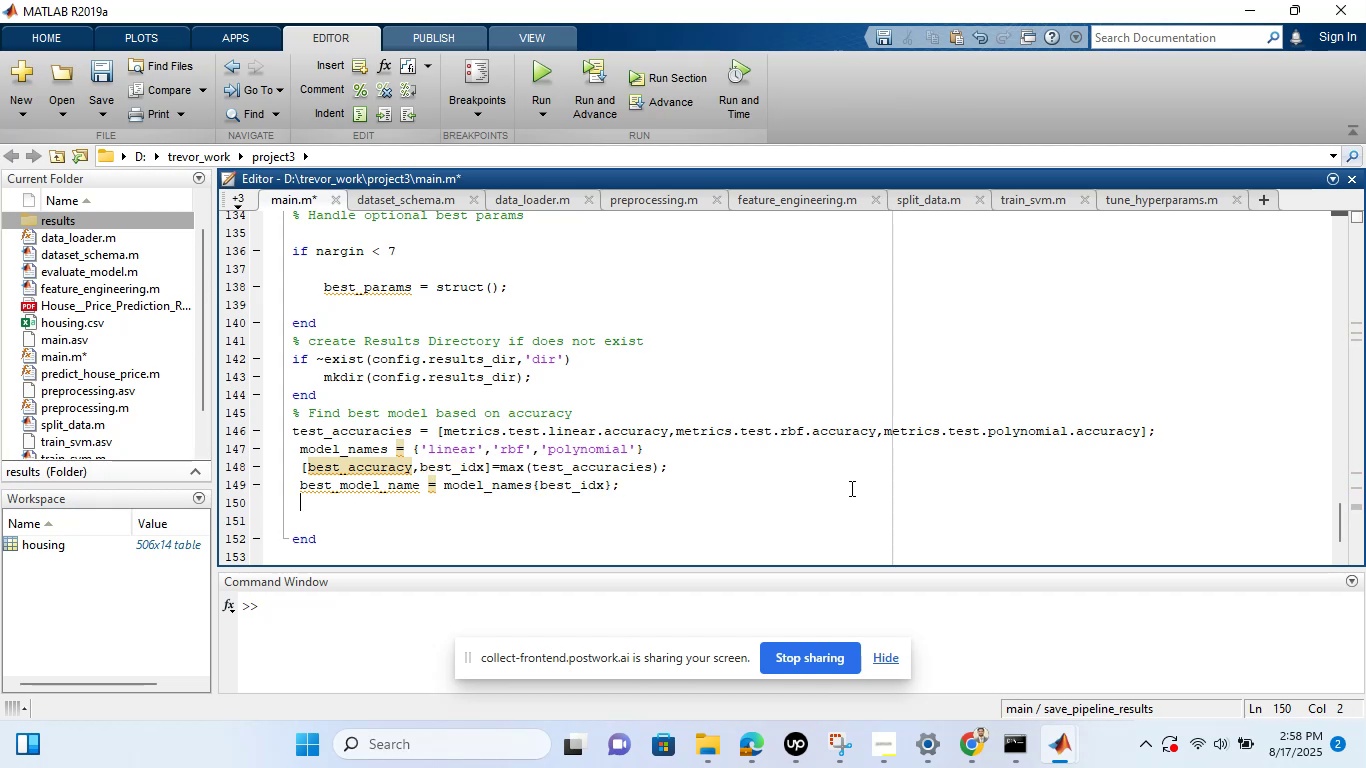 
 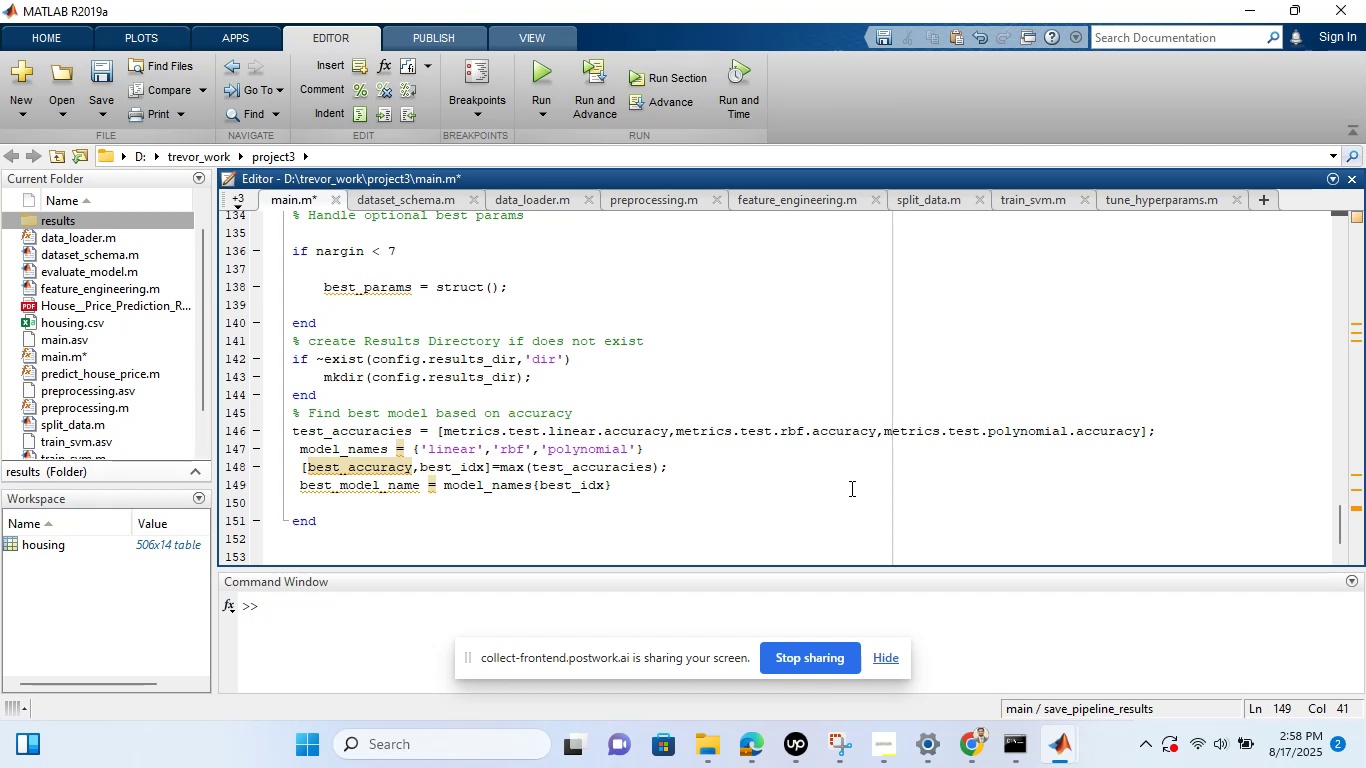 
key(Enter)
 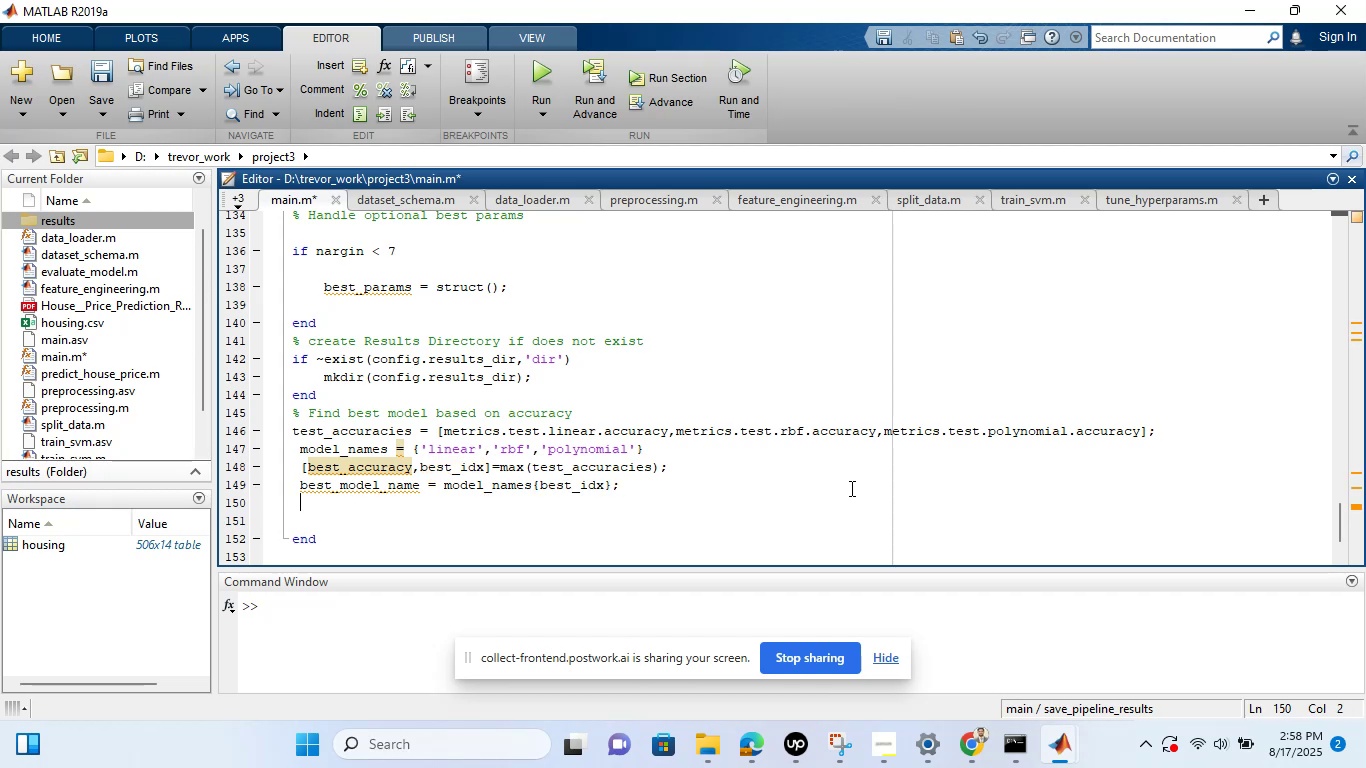 
wait(6.11)
 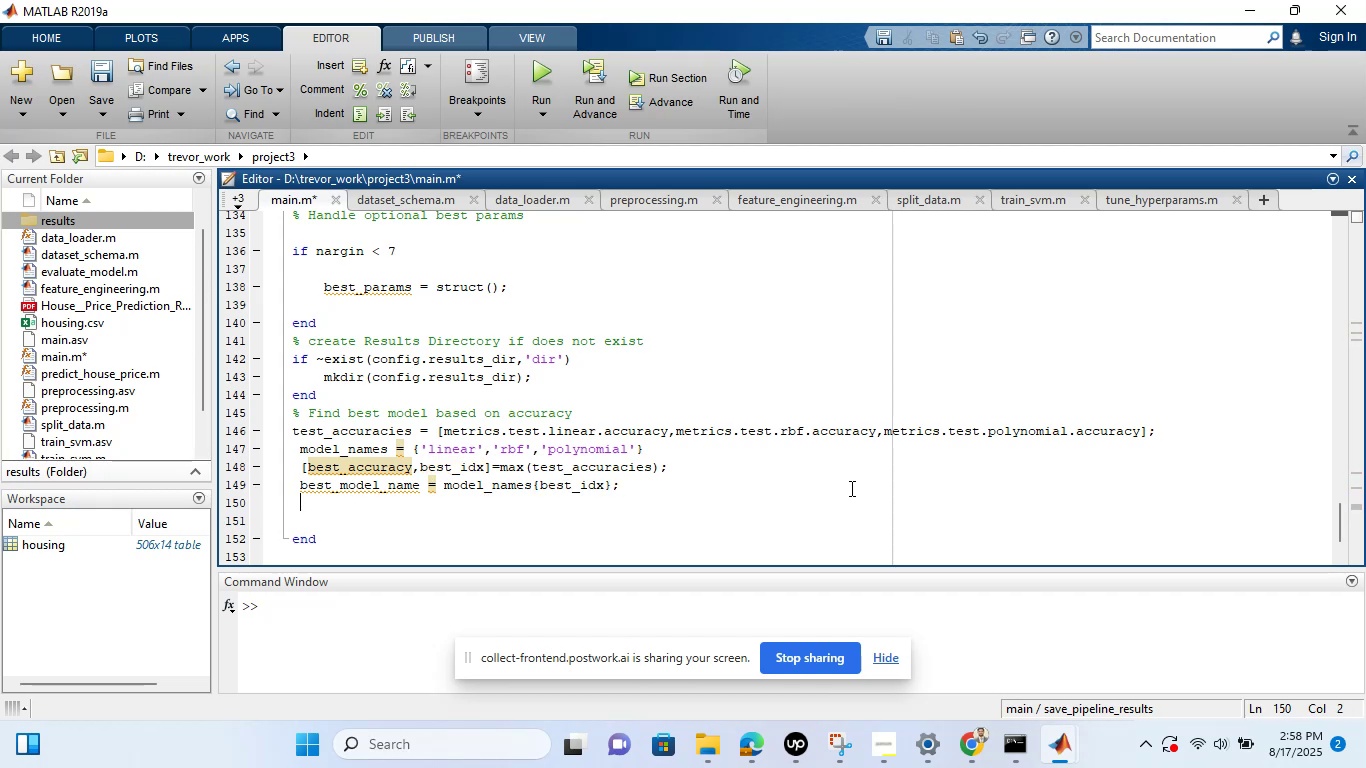 
key(Enter)
 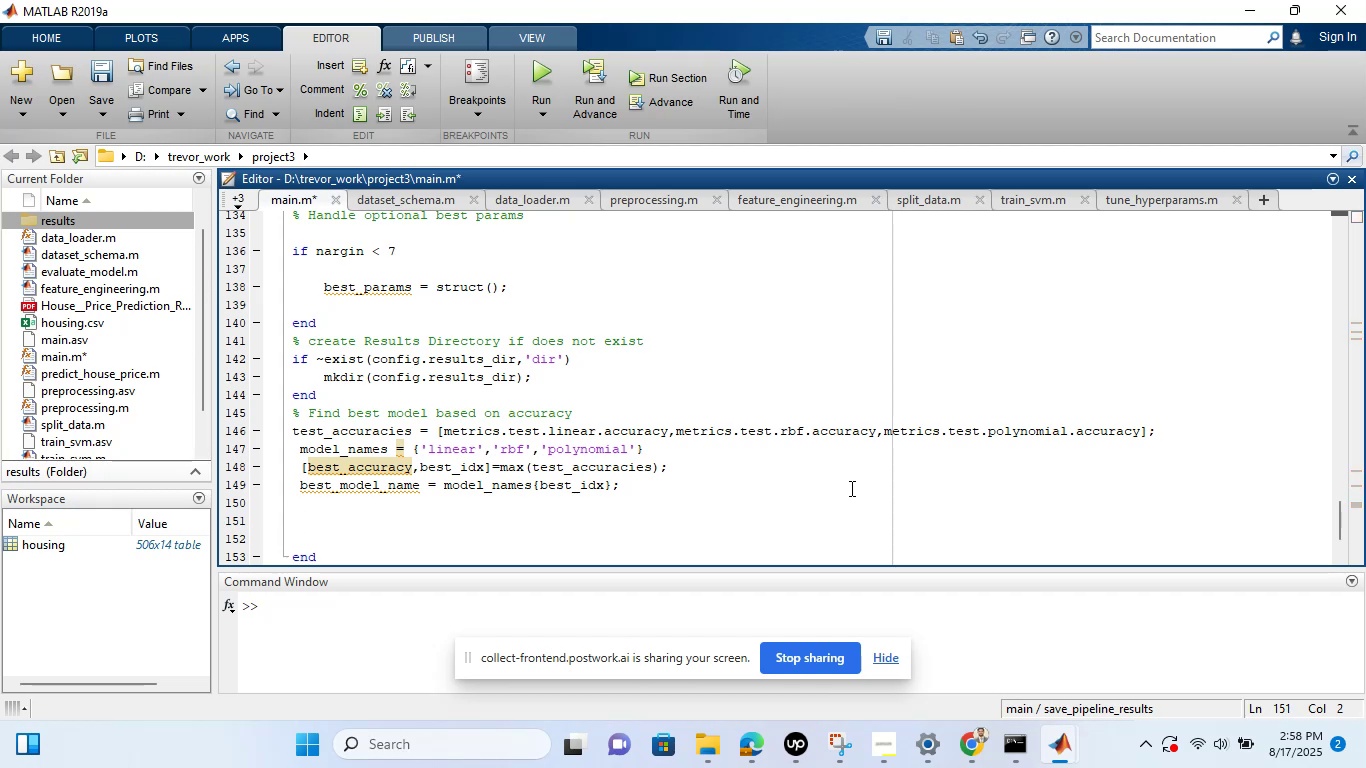 
type(f )
key(Backspace)
type(printf('Best model: %s SVM ())
 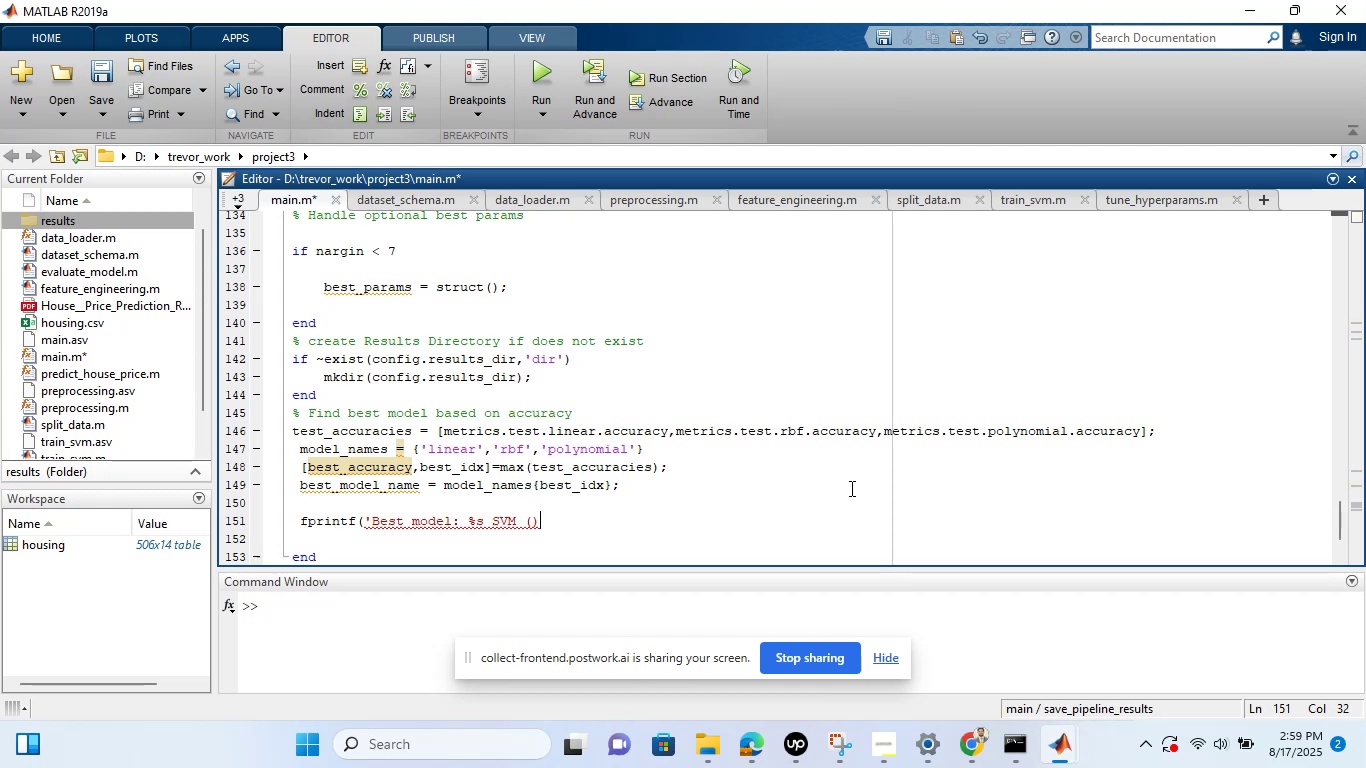 
key(Control+ControlRight)
 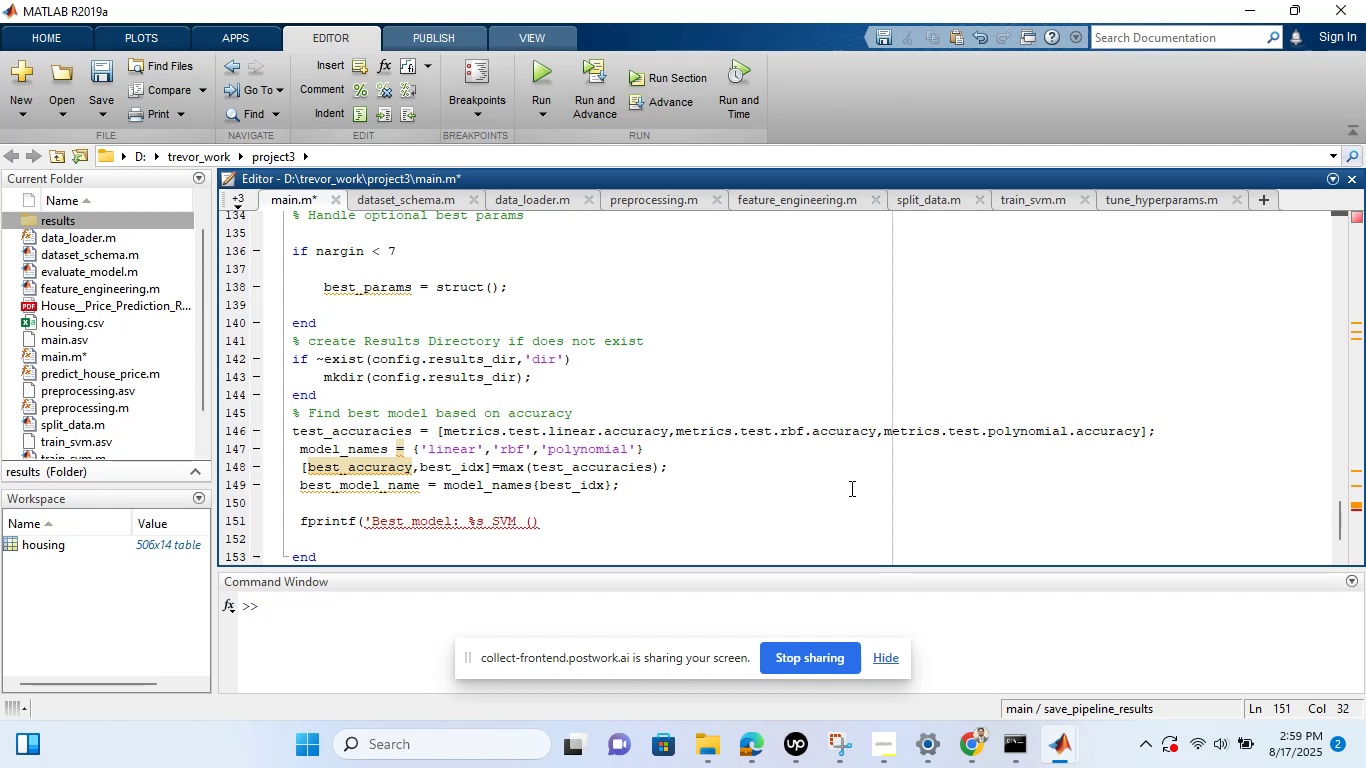 
key(Shift+5)
 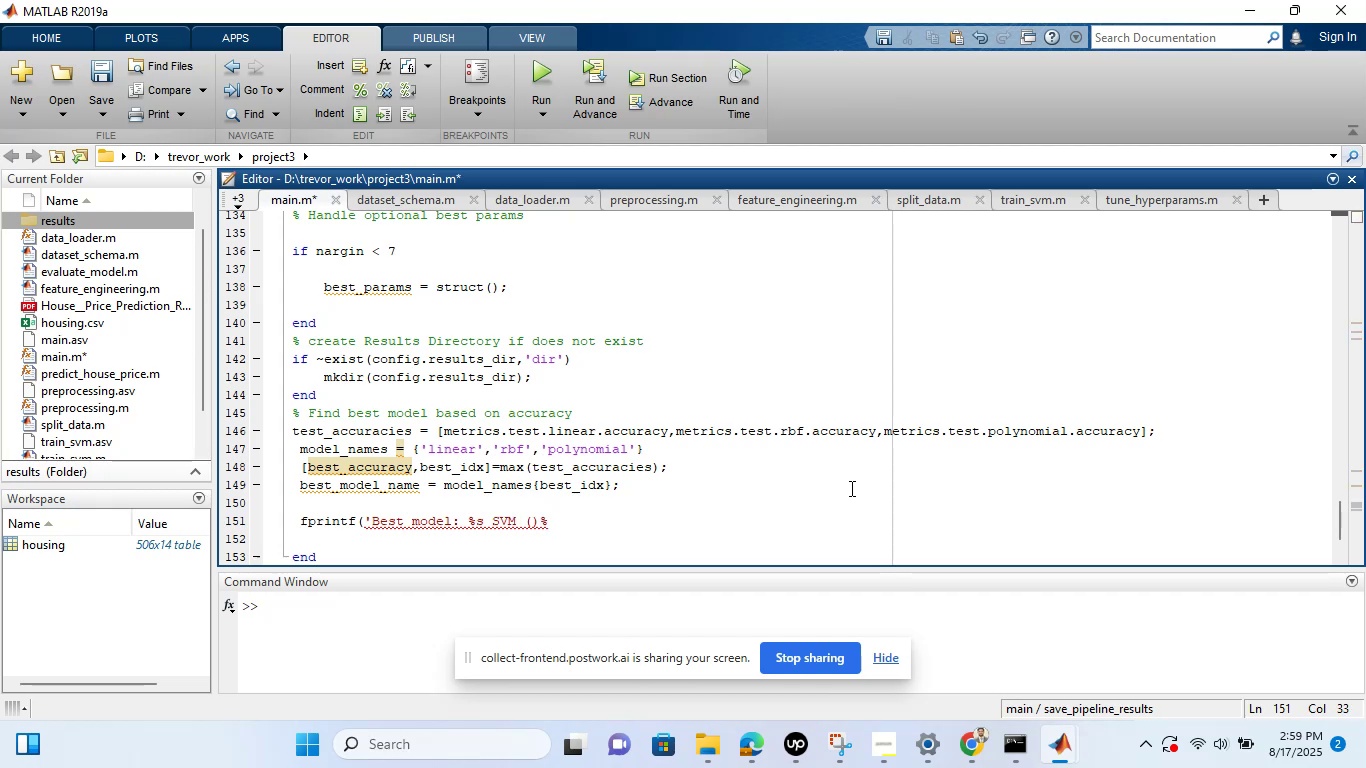 
key(Backspace)
 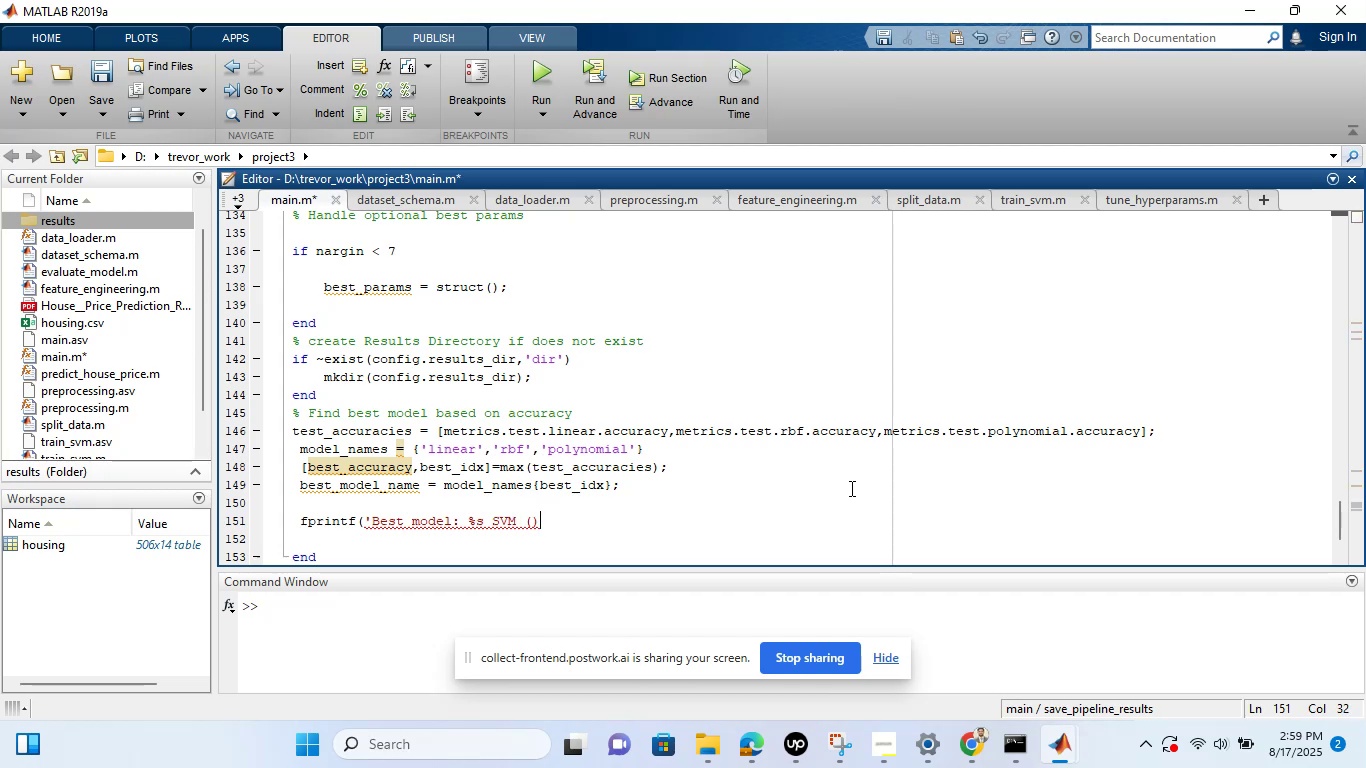 
key(ArrowLeft)
 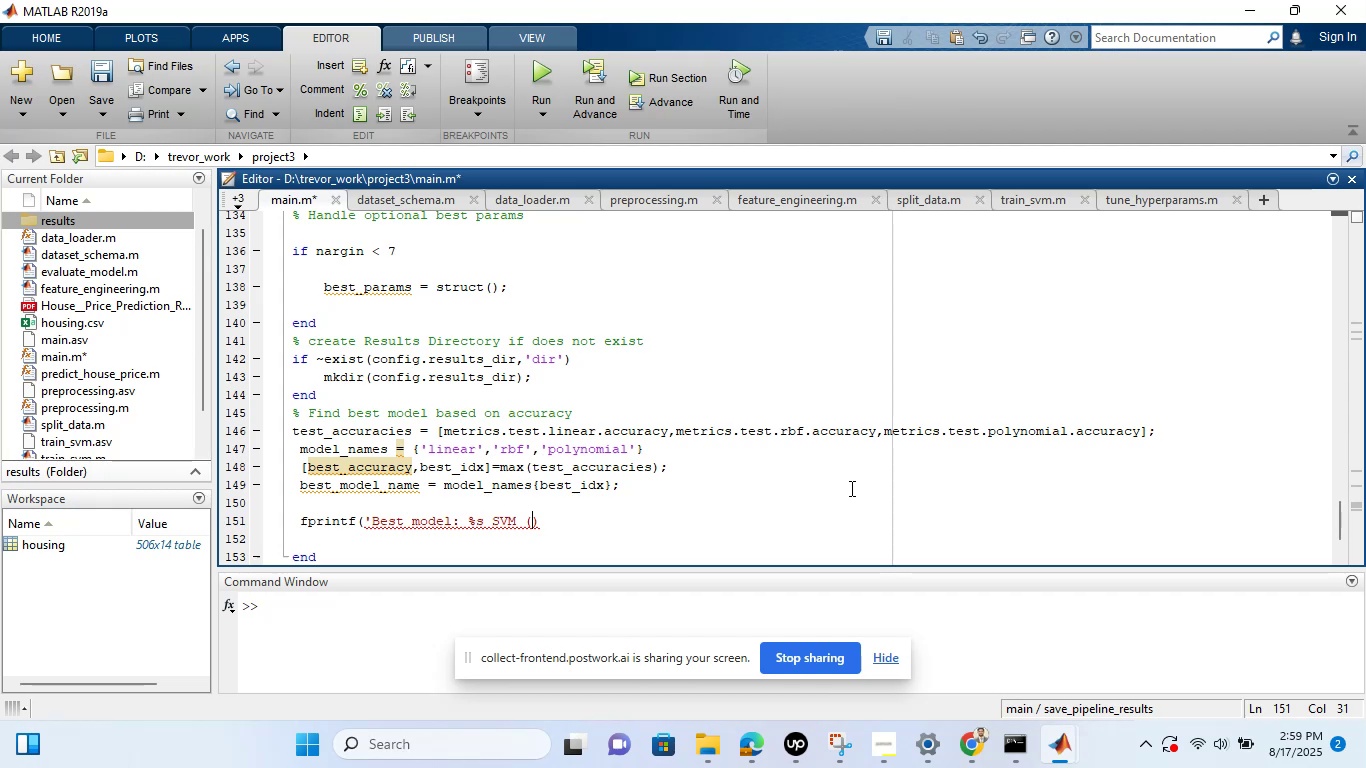 
type(%0.1)
 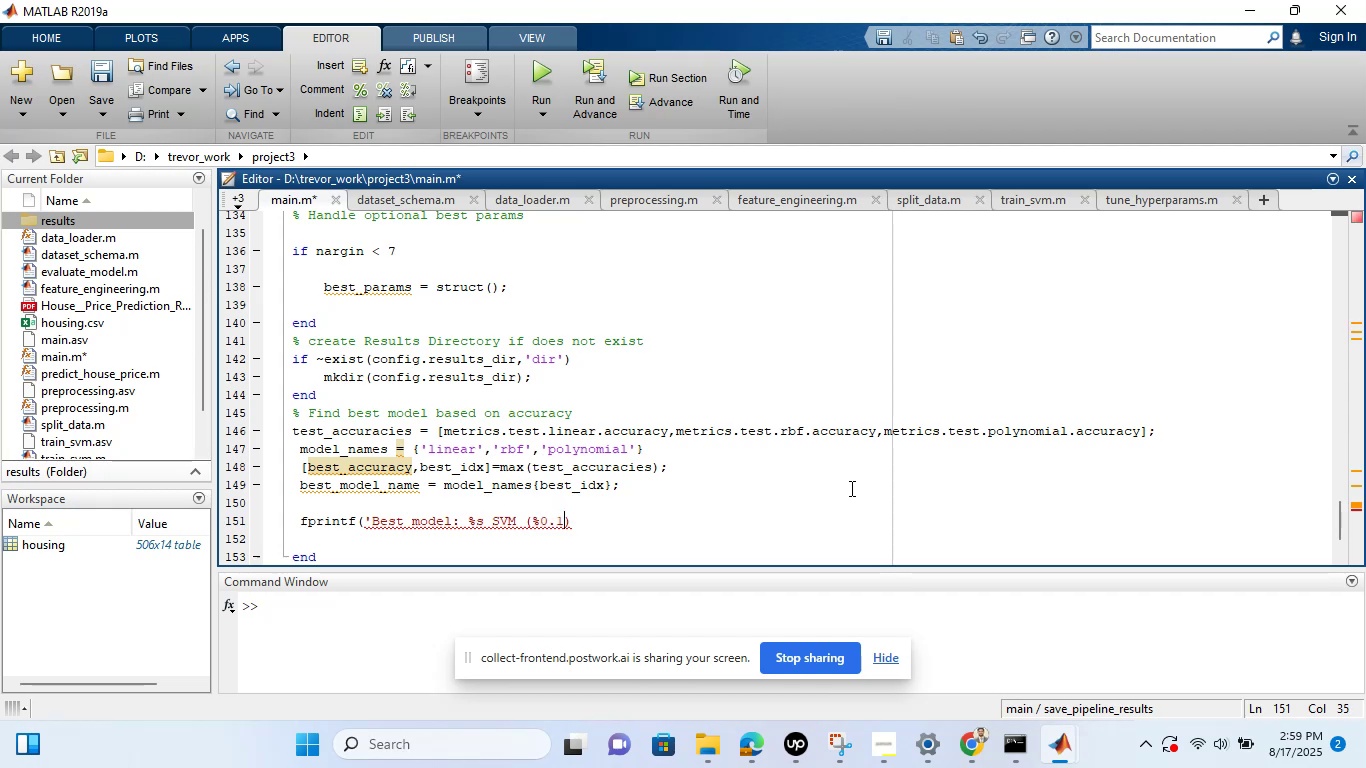 
key(F)
 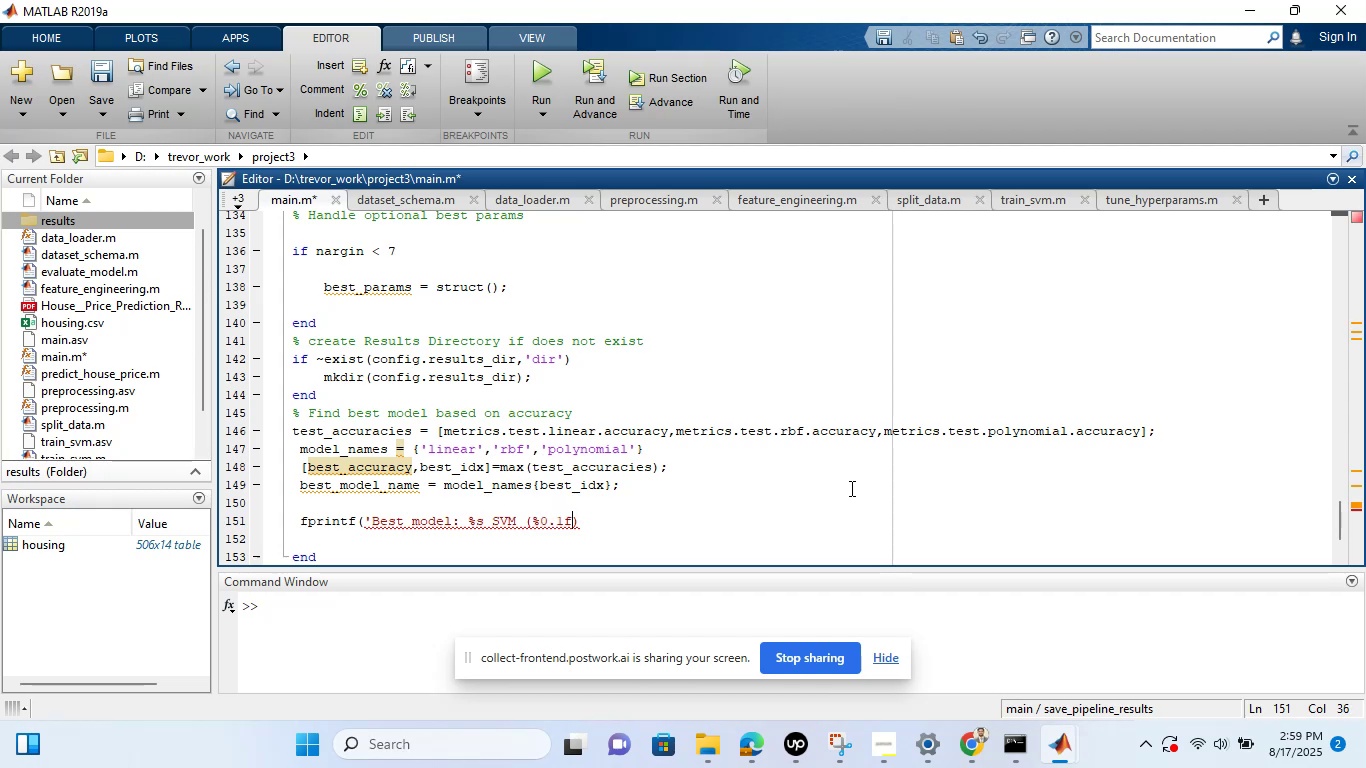 
type( %% testaccur)
key(Backspace)
key(Backspace)
key(Backspace)
key(Backspace)
key(Backspace)
key(Backspace)
type(t accuract)
key(Backspace)
type(y )
 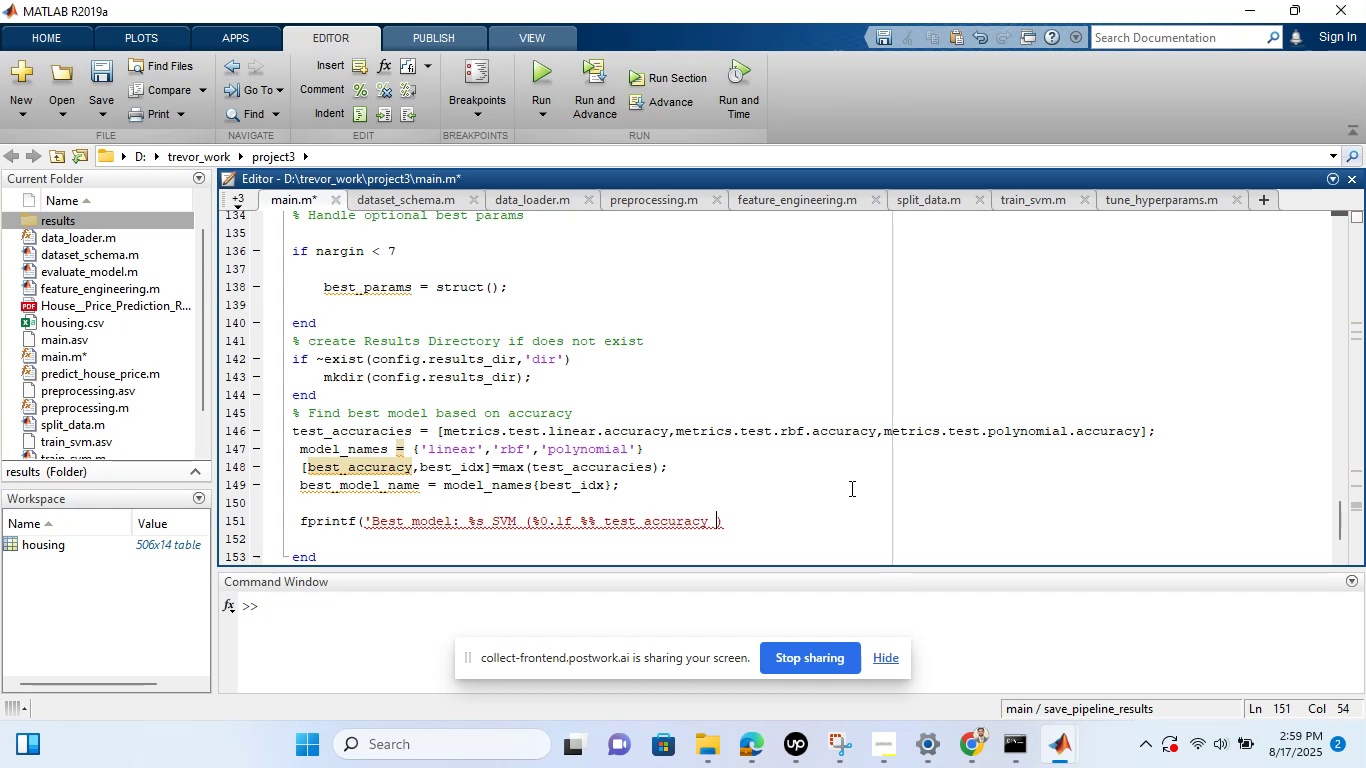 
wait(5.26)
 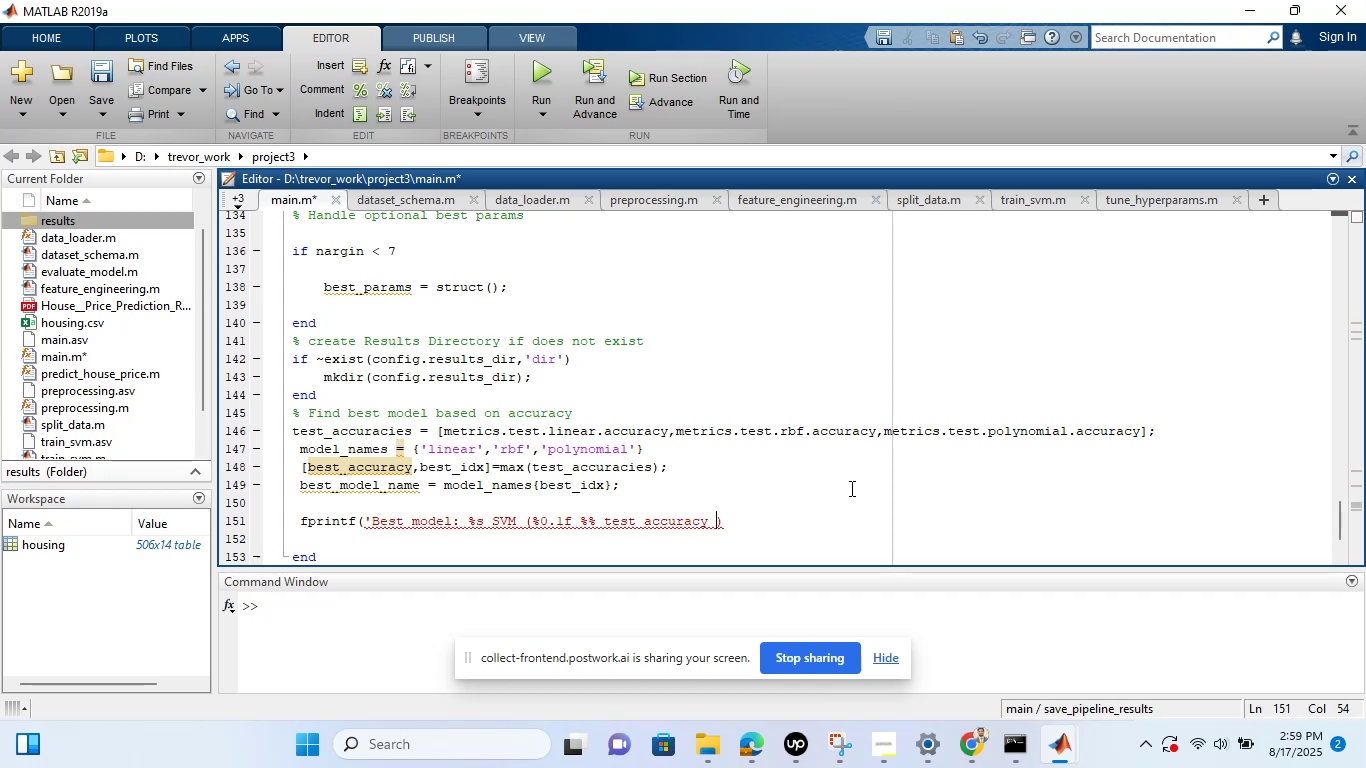 
key(ArrowRight)
 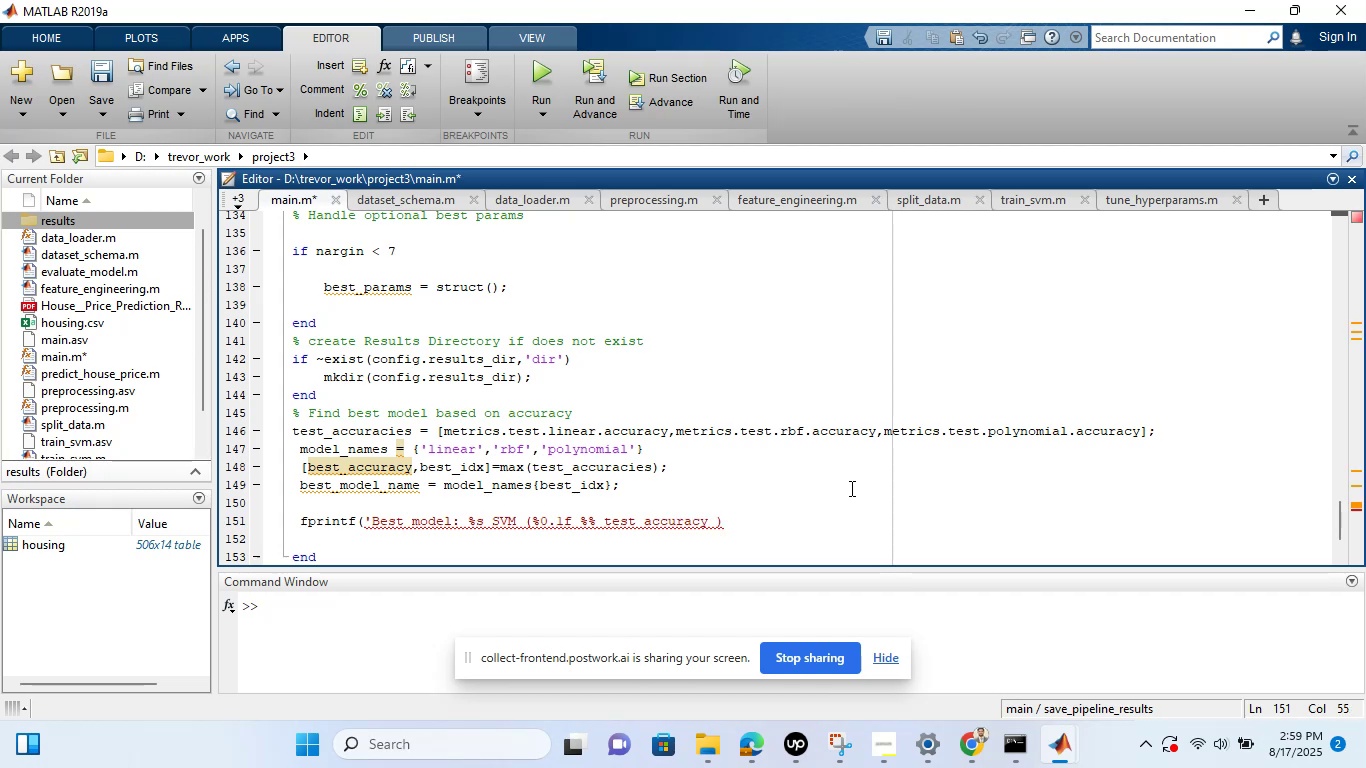 
key(Backslash)
 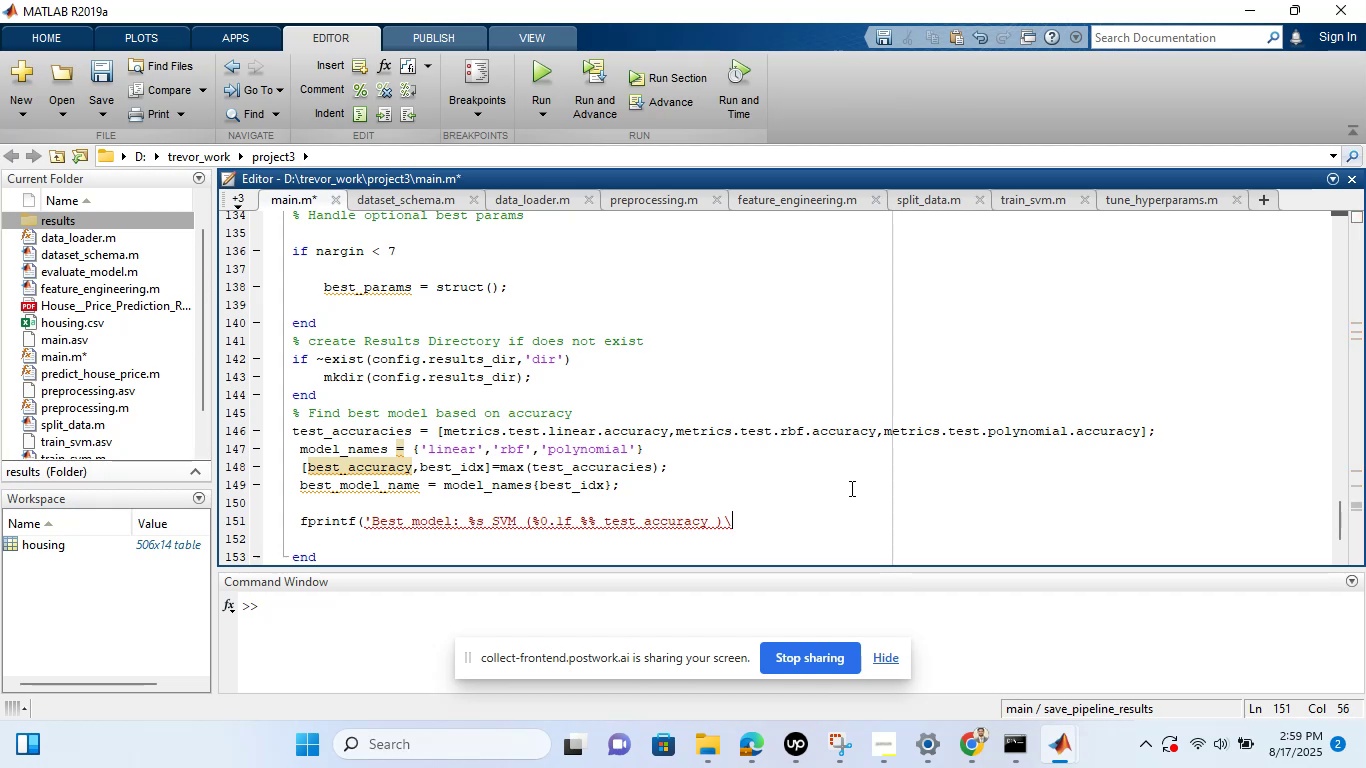 
key(N)
 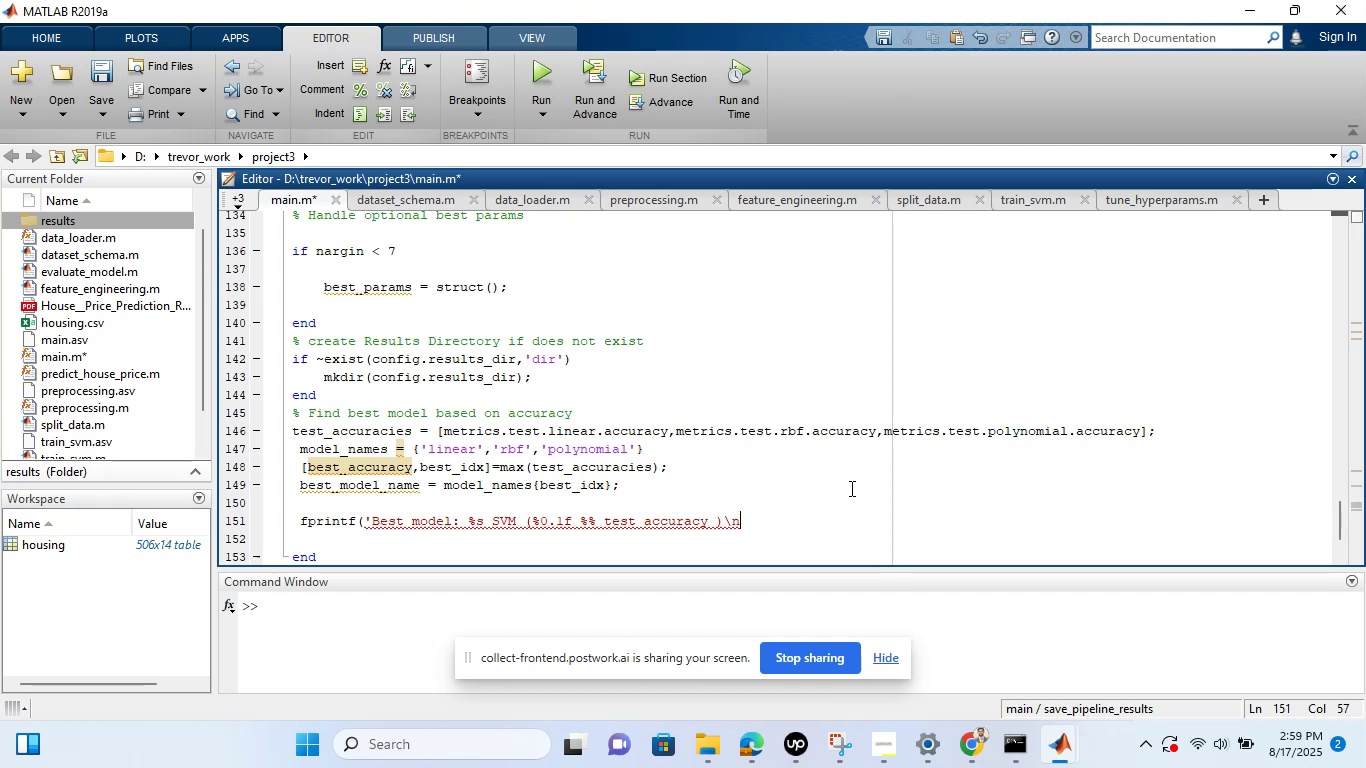 
key(Quote)
 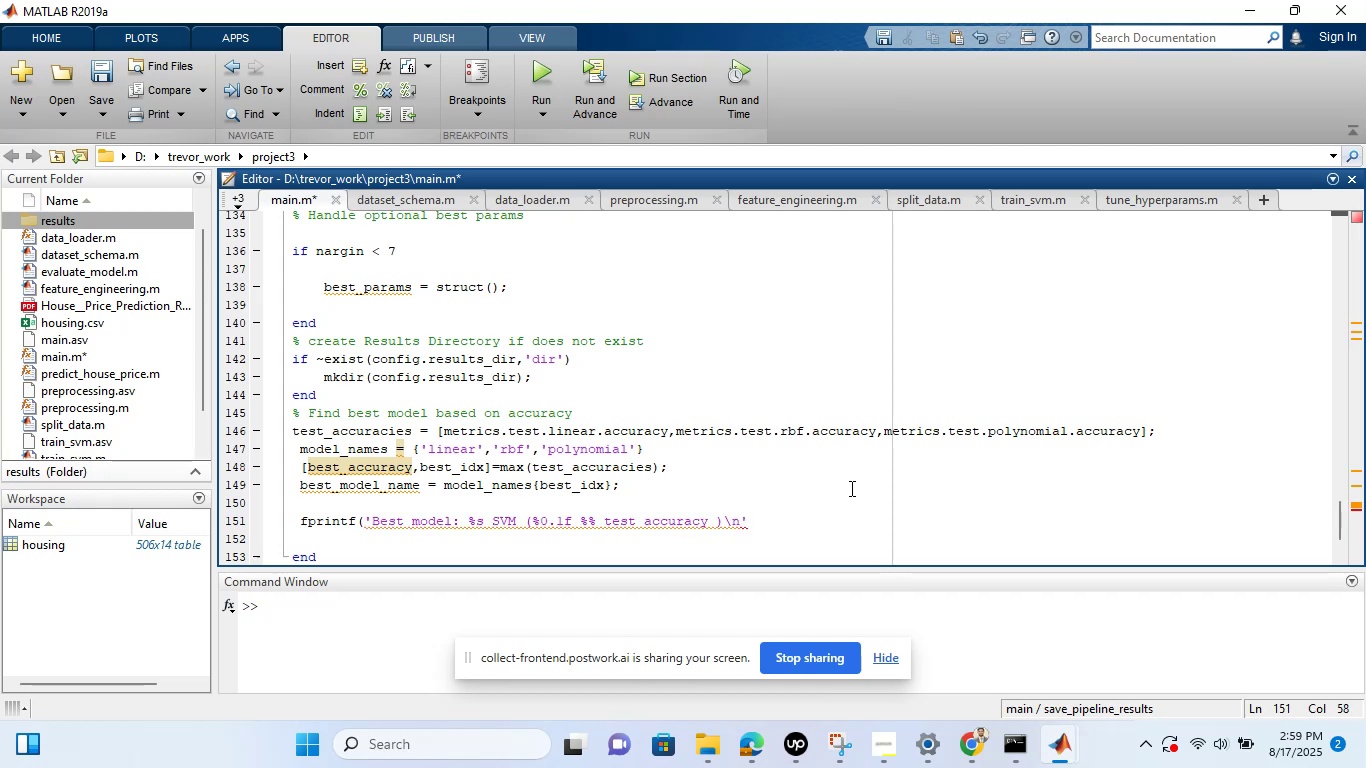 
type(,best_model_name, 100*best_accuracyt)
key(Backspace)
type(0:)
key(Backspace)
type();)
 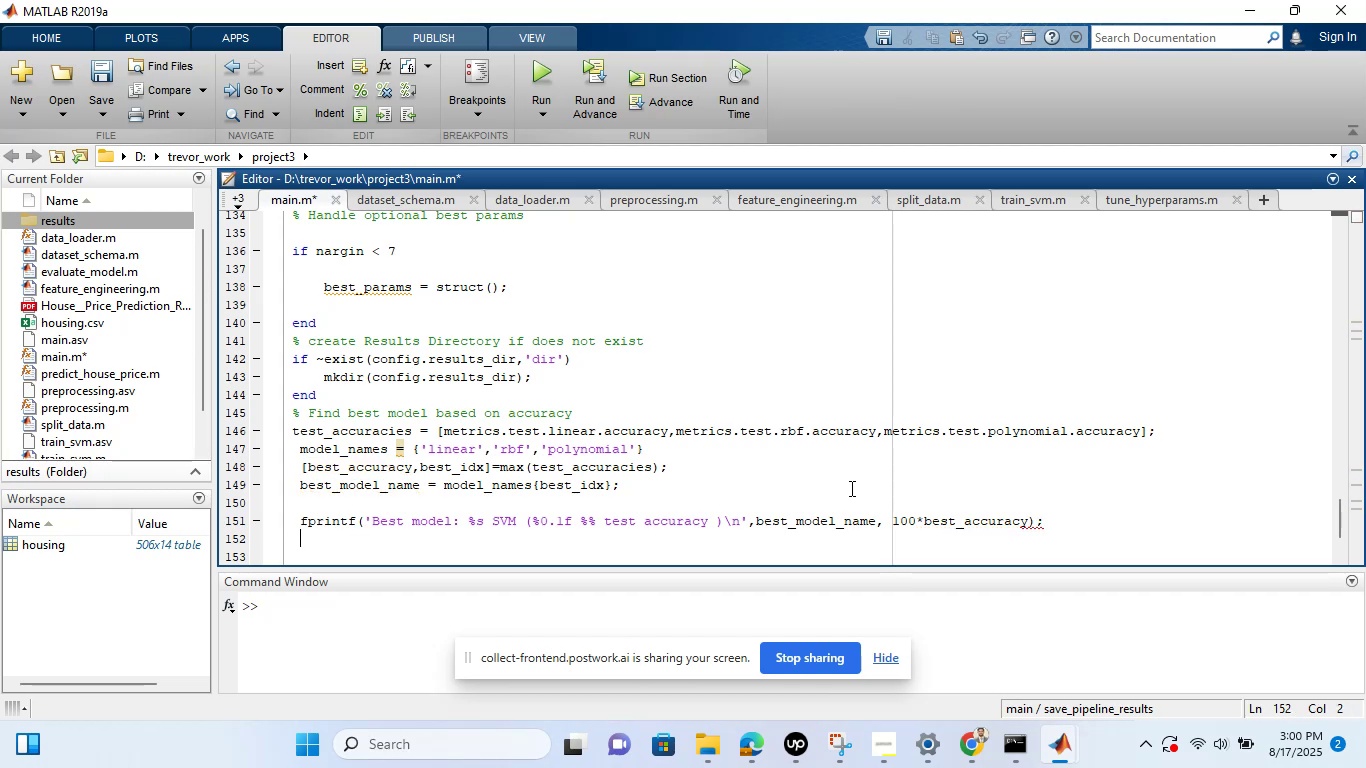 
 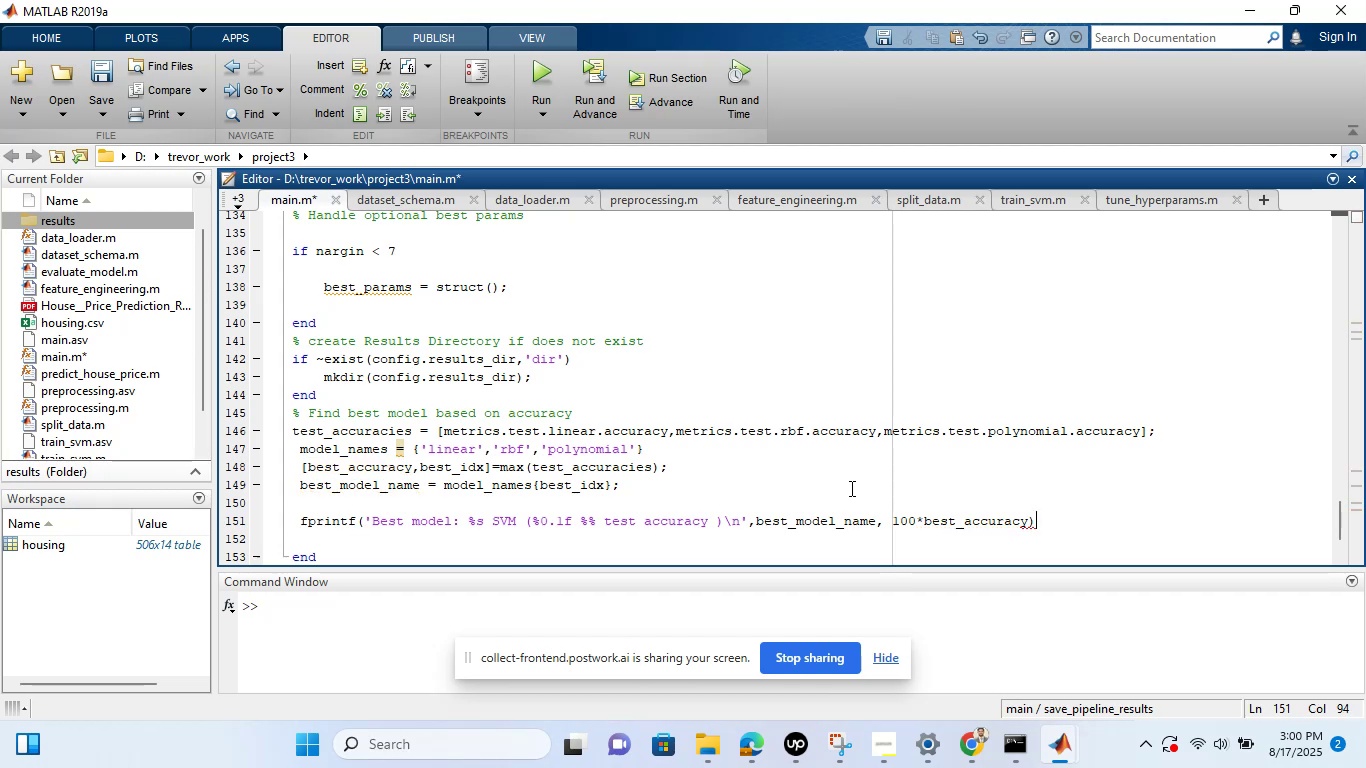 
key(Enter)
 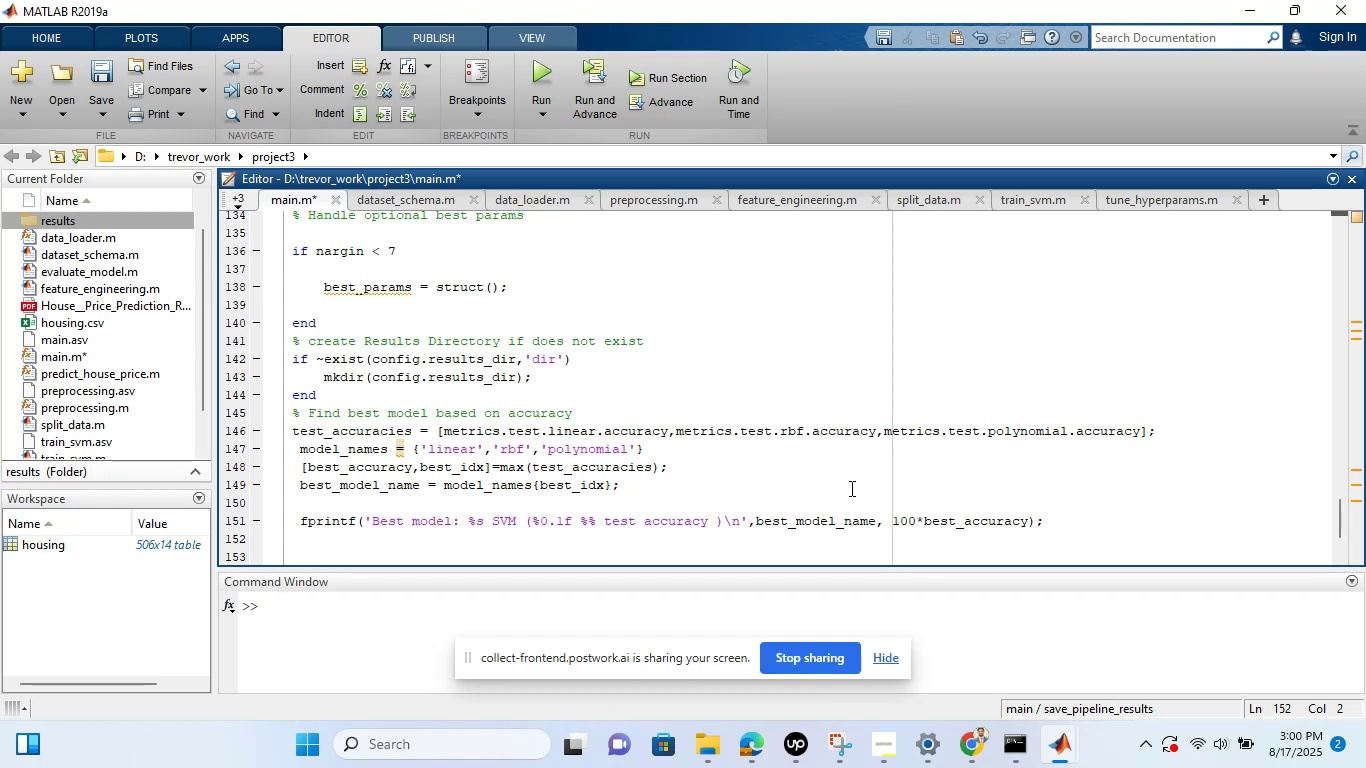 
wait(6.98)
 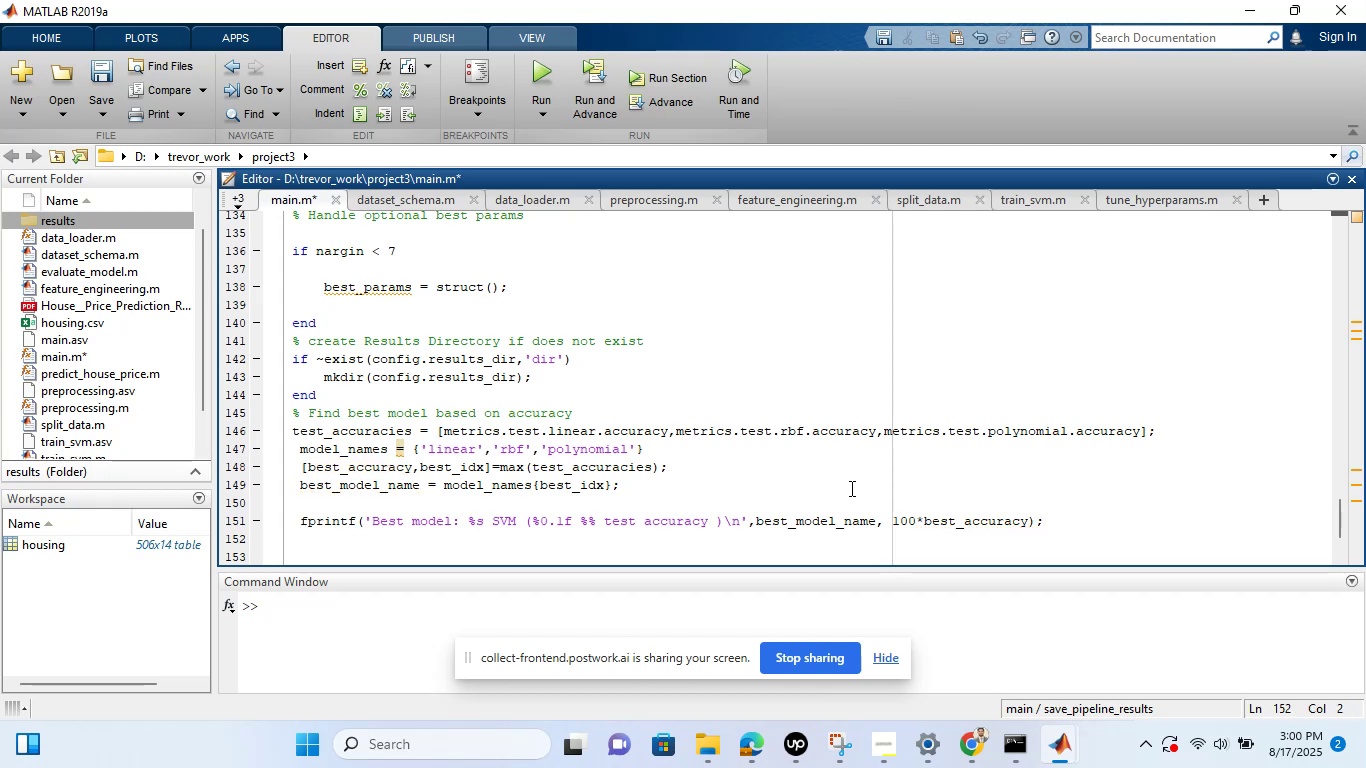 
key(Enter)
 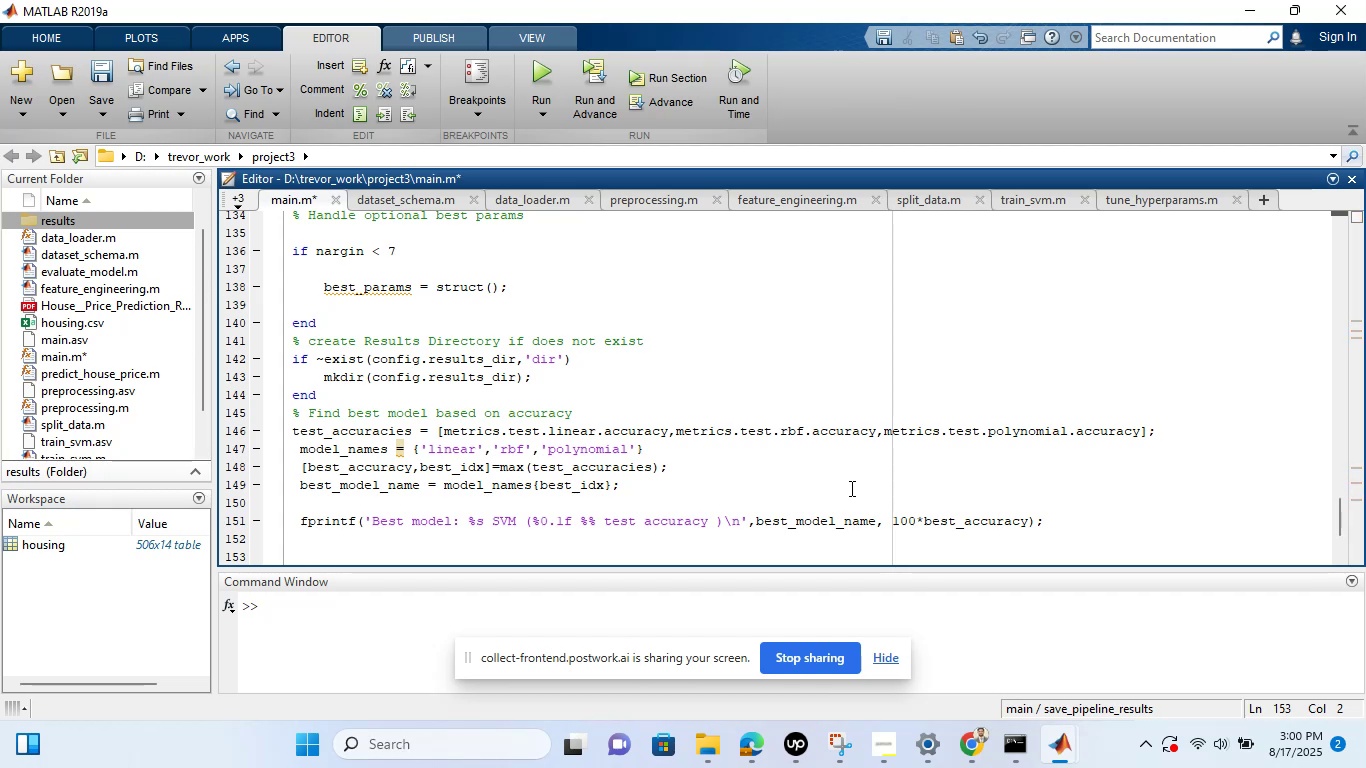 
type(% save)
key(Backspace)
key(Backspace)
key(Backspace)
key(Backspace)
type(D)
key(Backspace)
type(save)
key(Backspace)
key(Backspace)
key(Backspace)
key(Backspace)
type(Save N)
key(Backspace)
type(Model wih)
key(Backspace)
type(th all necessary paramter\)
key(Backspace)
key(Backspace)
key(Backspace)
key(Backspace)
type(eters)
 